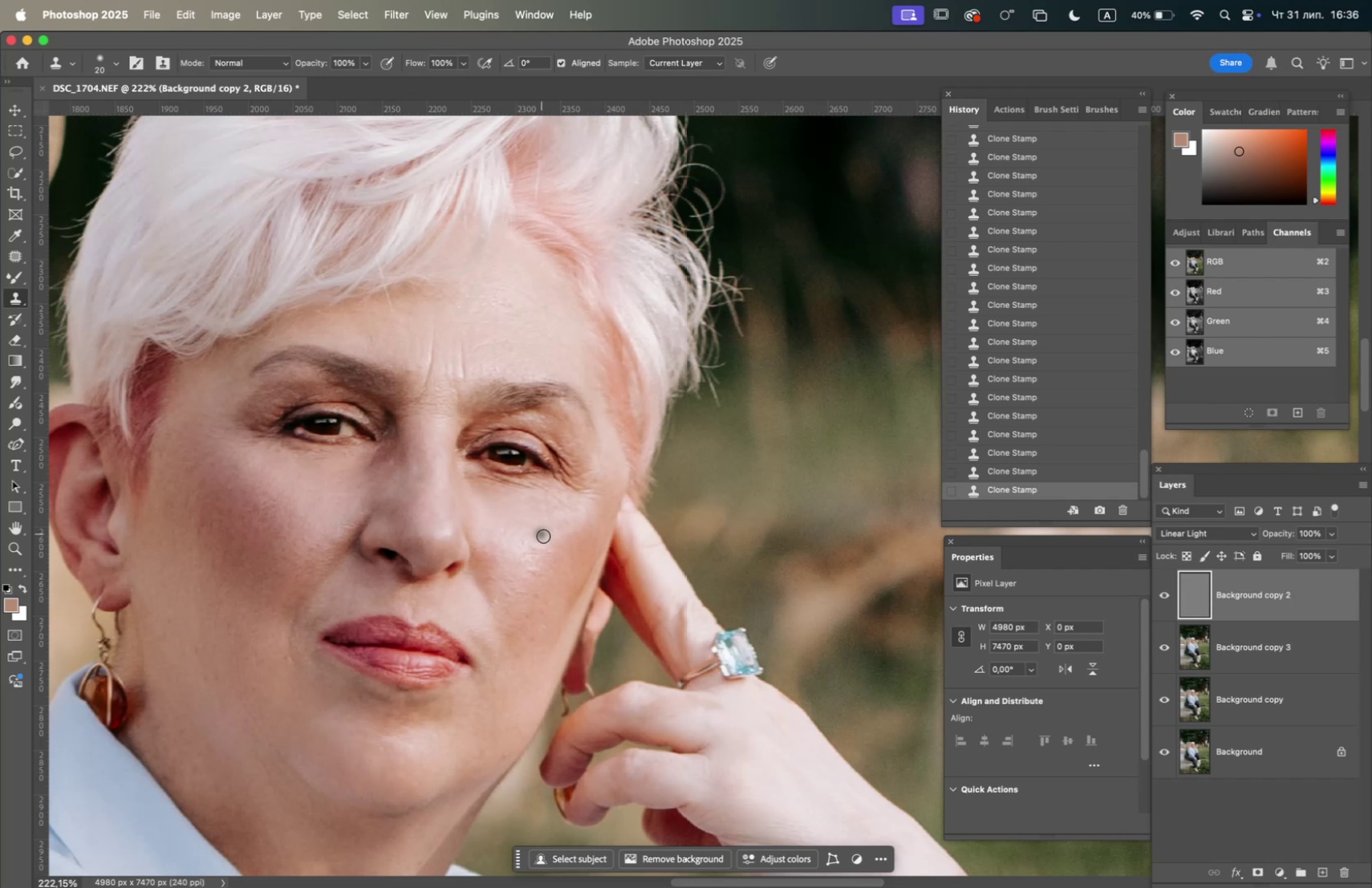 
hold_key(key=OptionLeft, duration=0.97)
 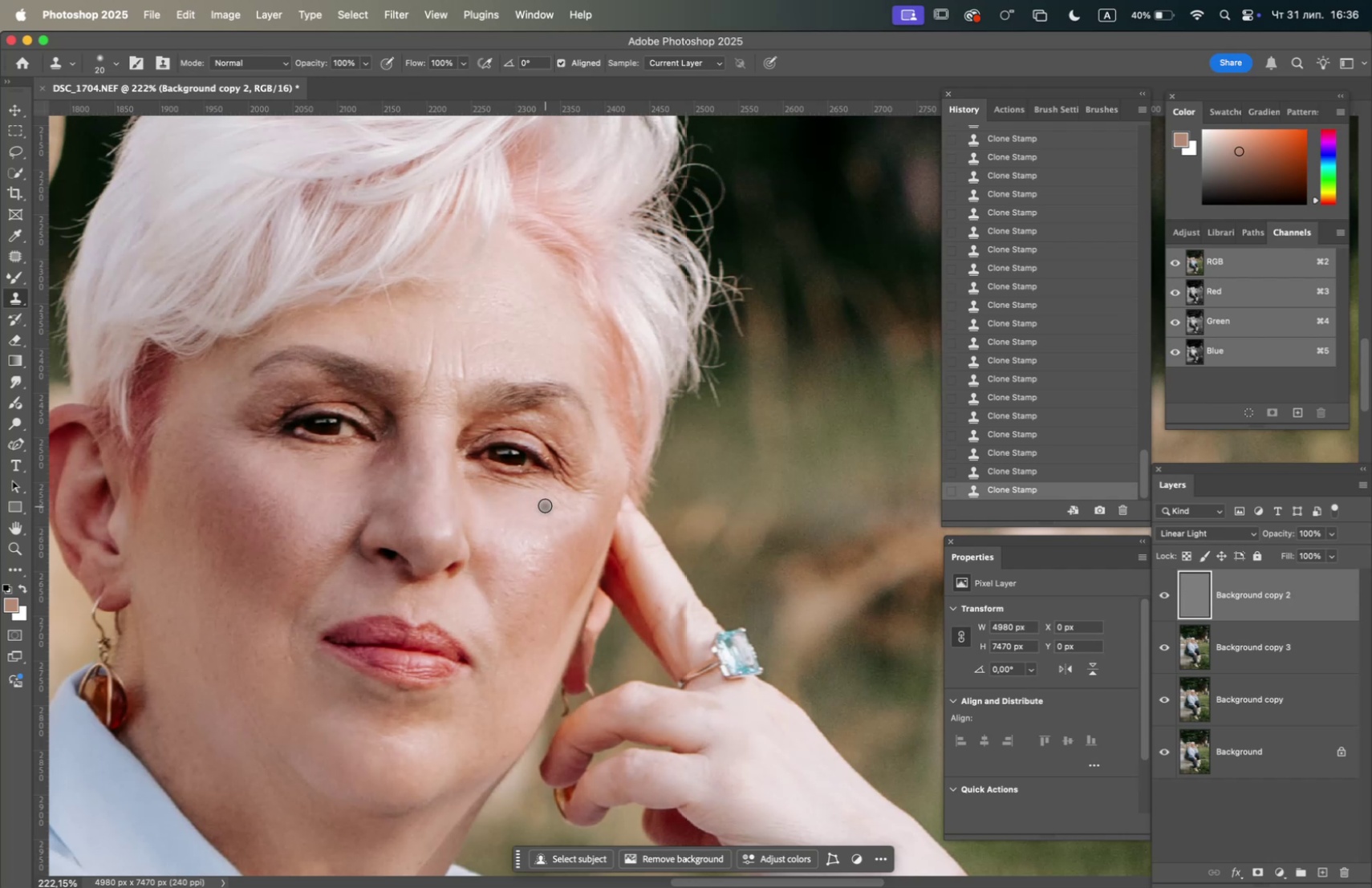 
triple_click([546, 498])
 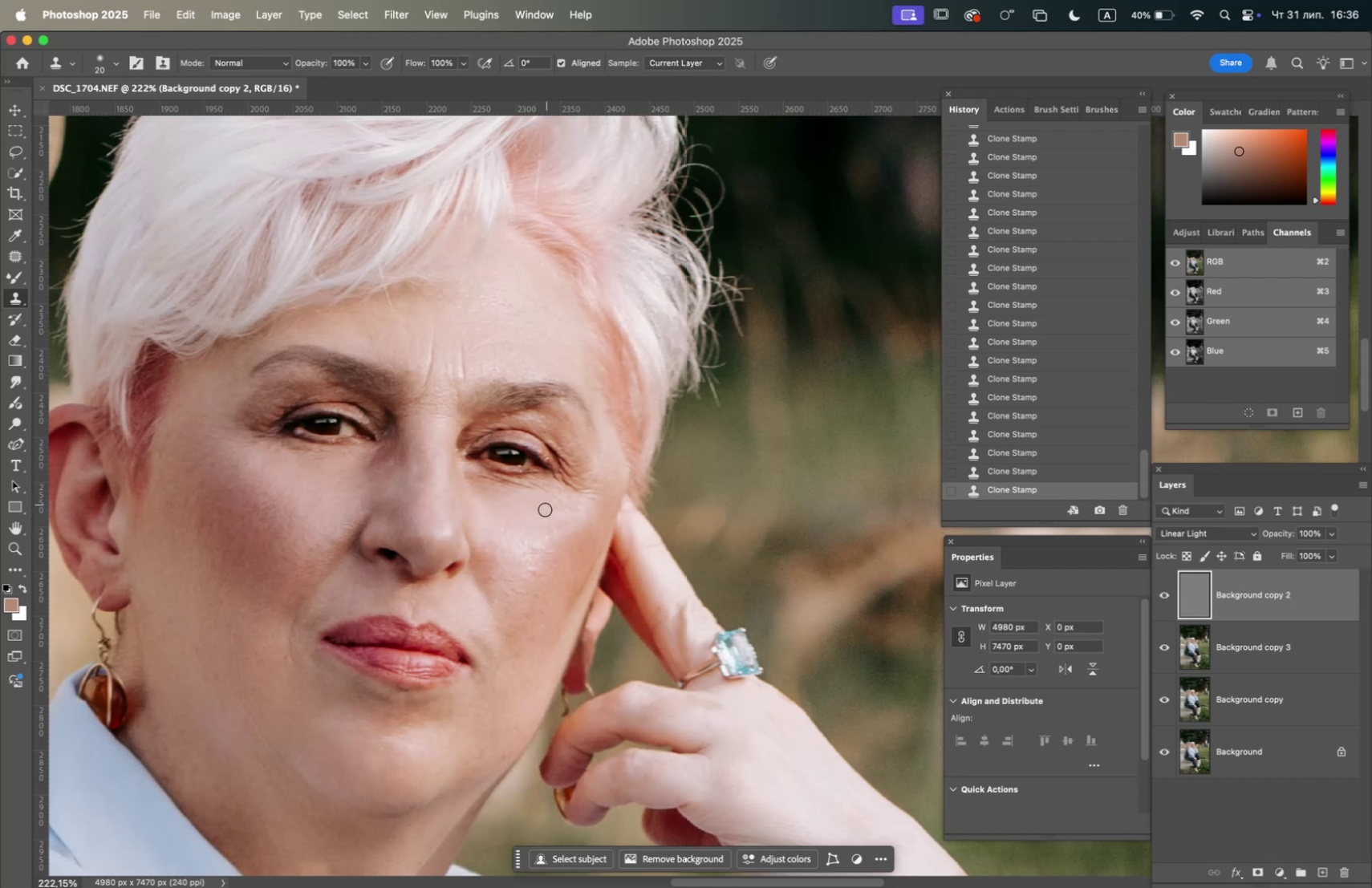 
hold_key(key=OptionLeft, duration=0.33)
left_click([522, 509])
 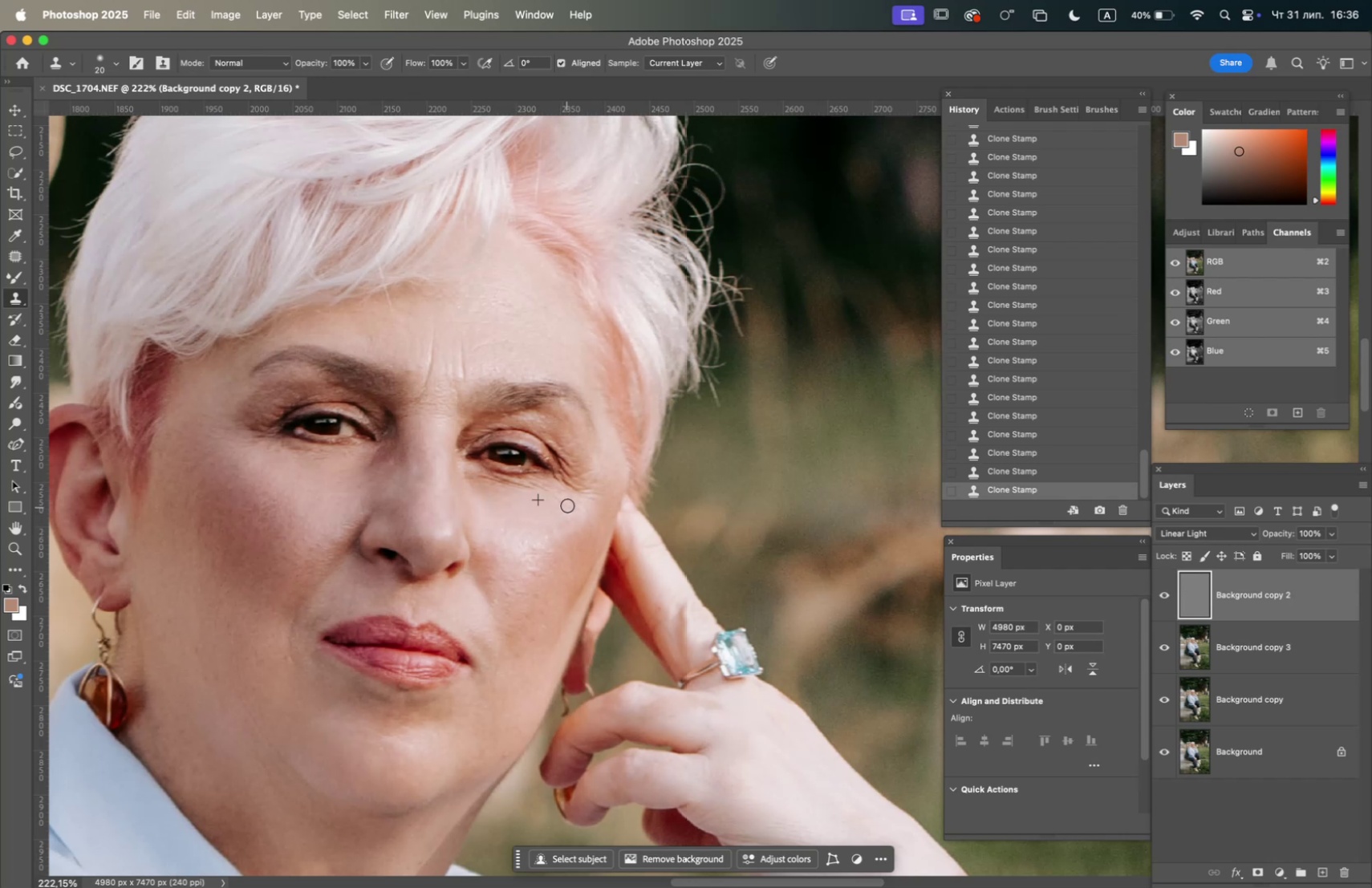 
hold_key(key=OptionLeft, duration=0.41)
left_click([526, 543])
 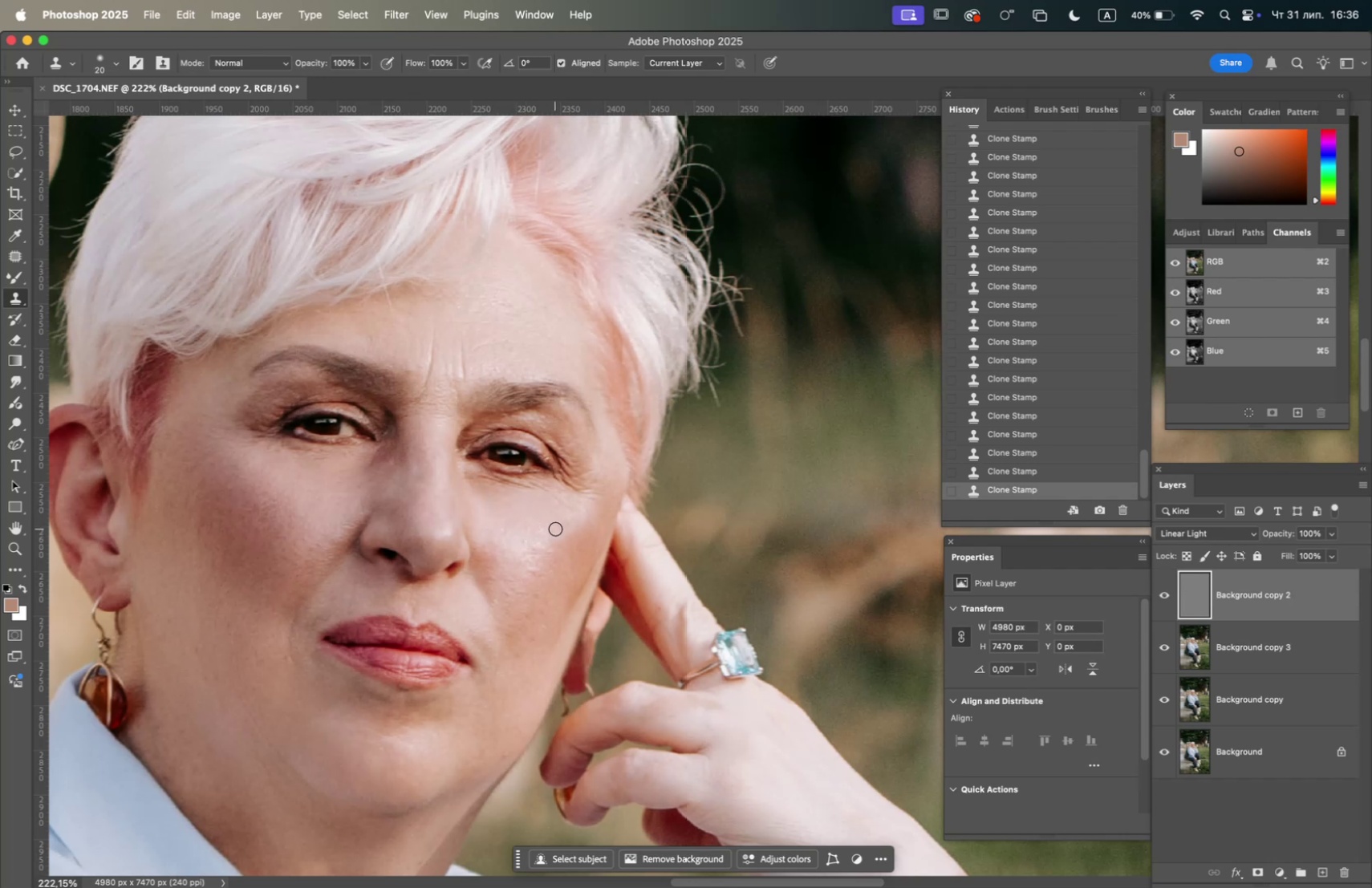 
hold_key(key=OptionLeft, duration=0.36)
triple_click([572, 560])
 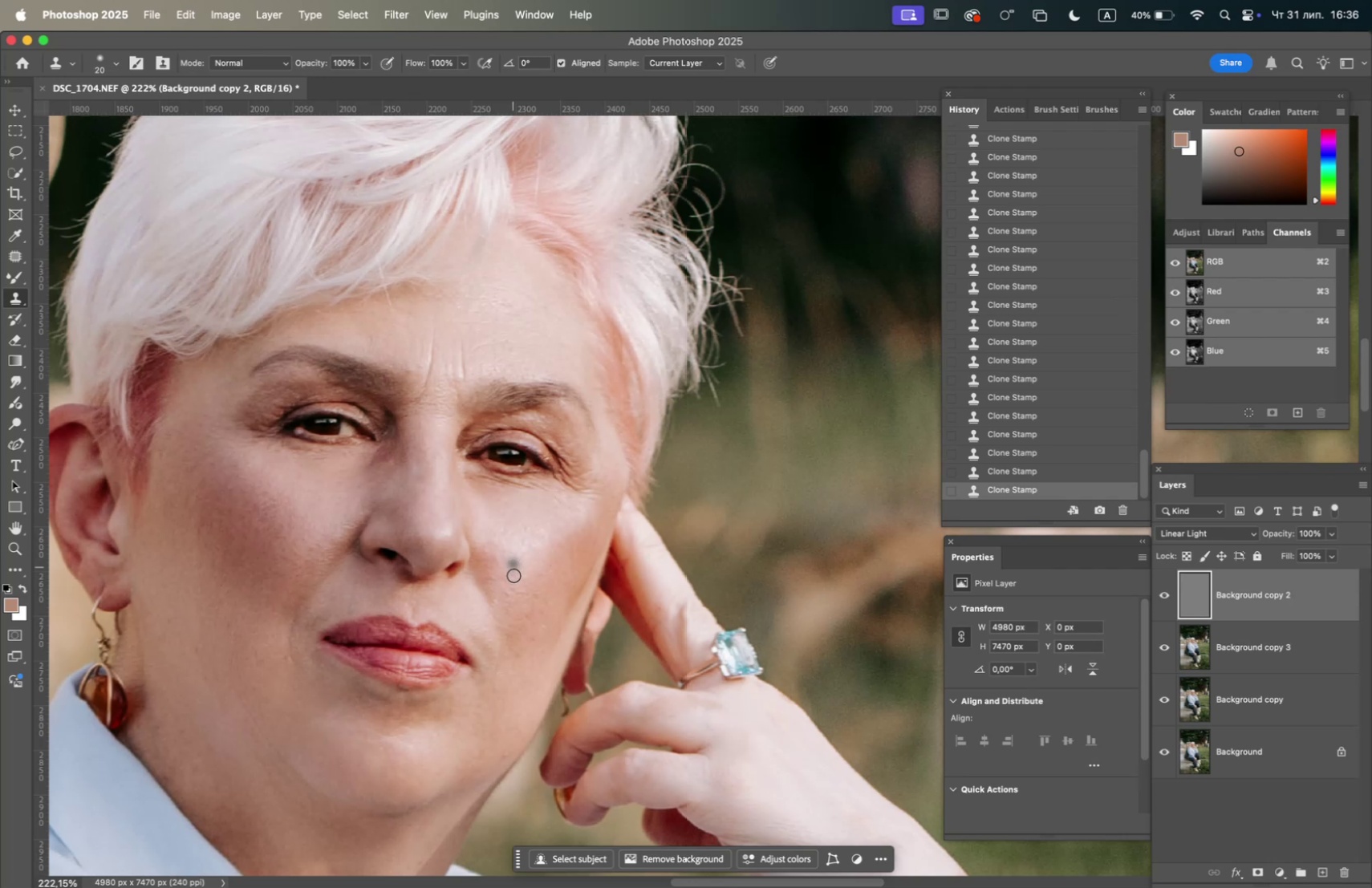 
hold_key(key=OptionLeft, duration=0.33)
 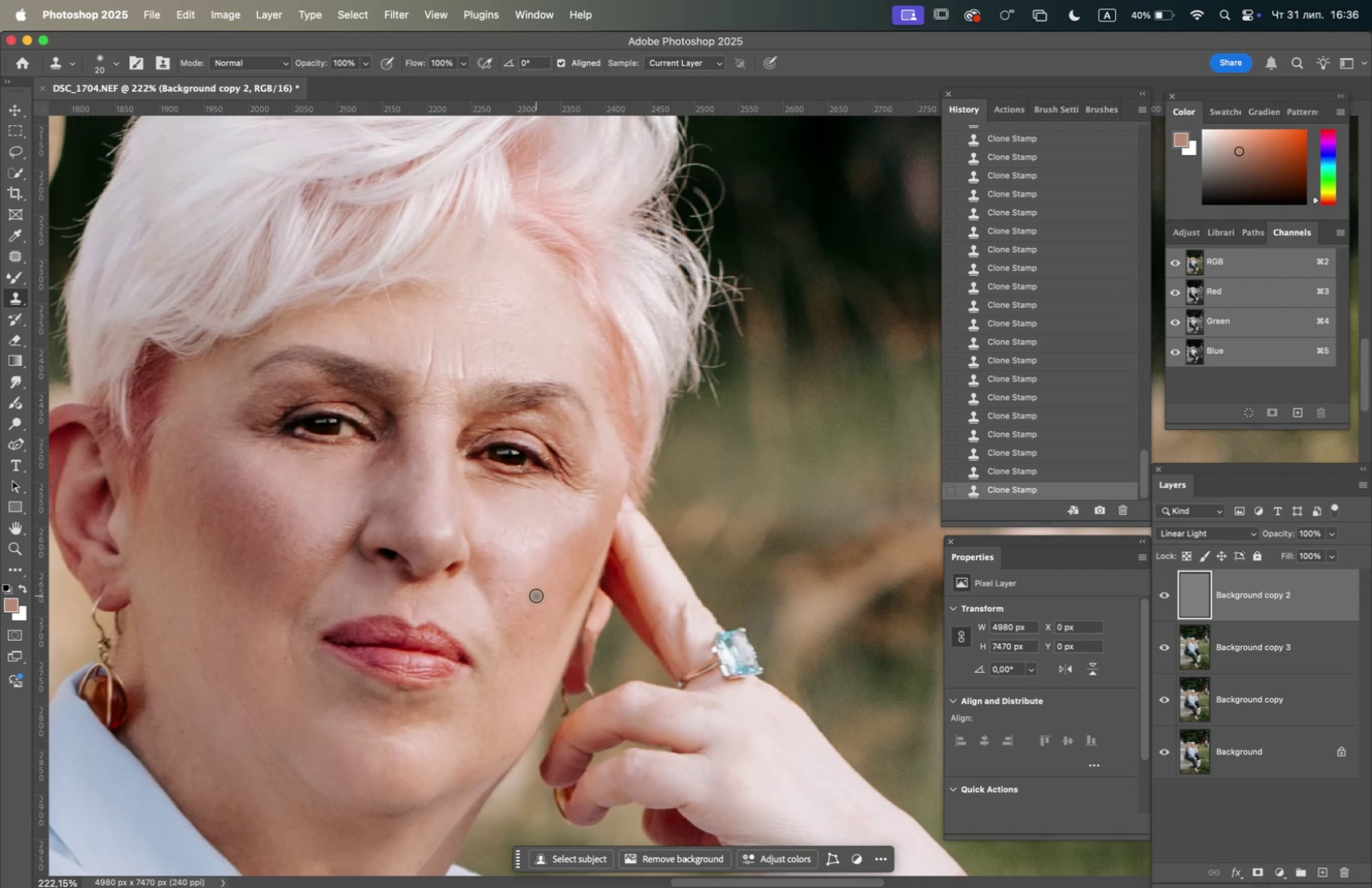 
triple_click([536, 594])
 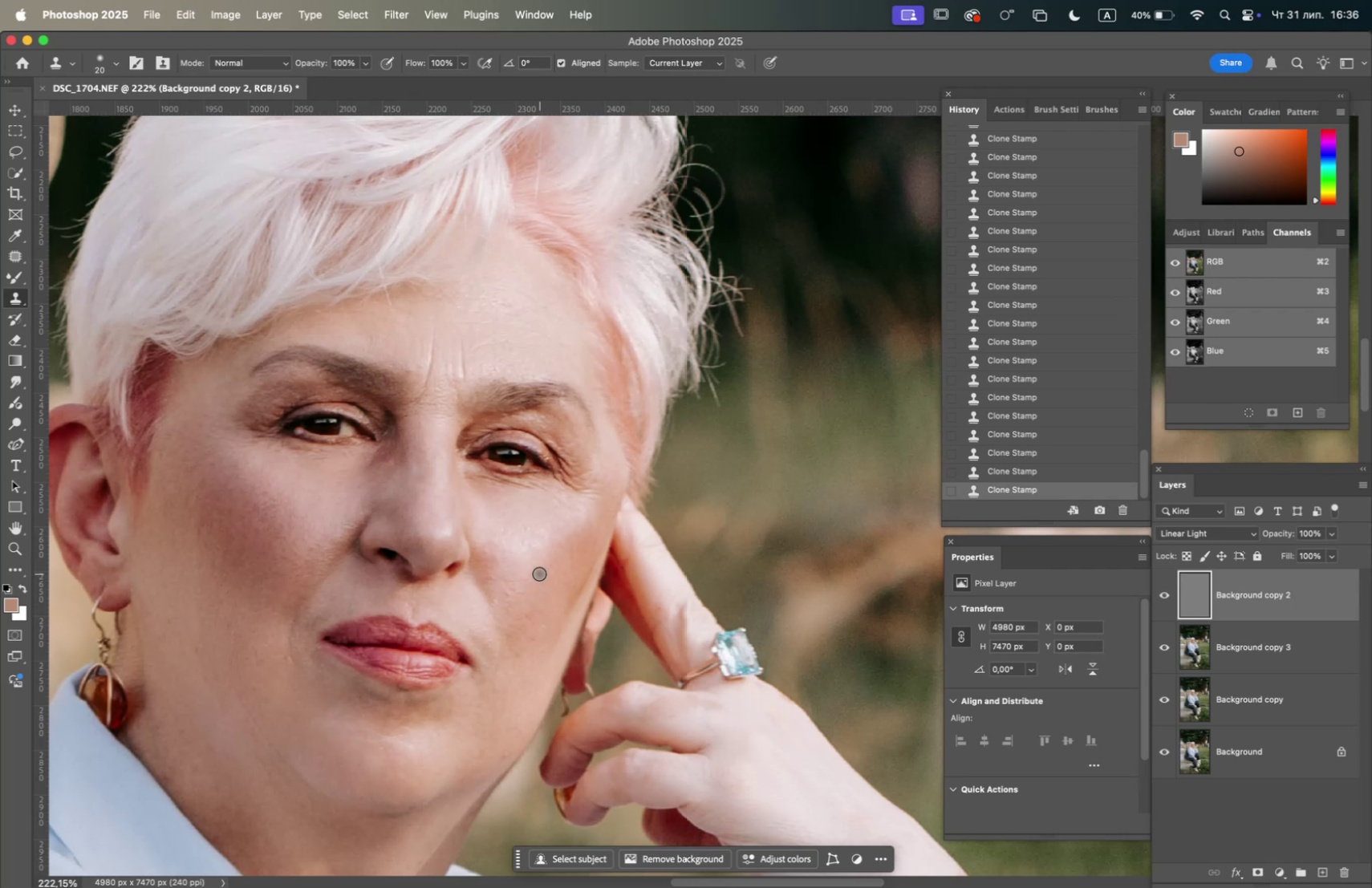 
triple_click([539, 573])
 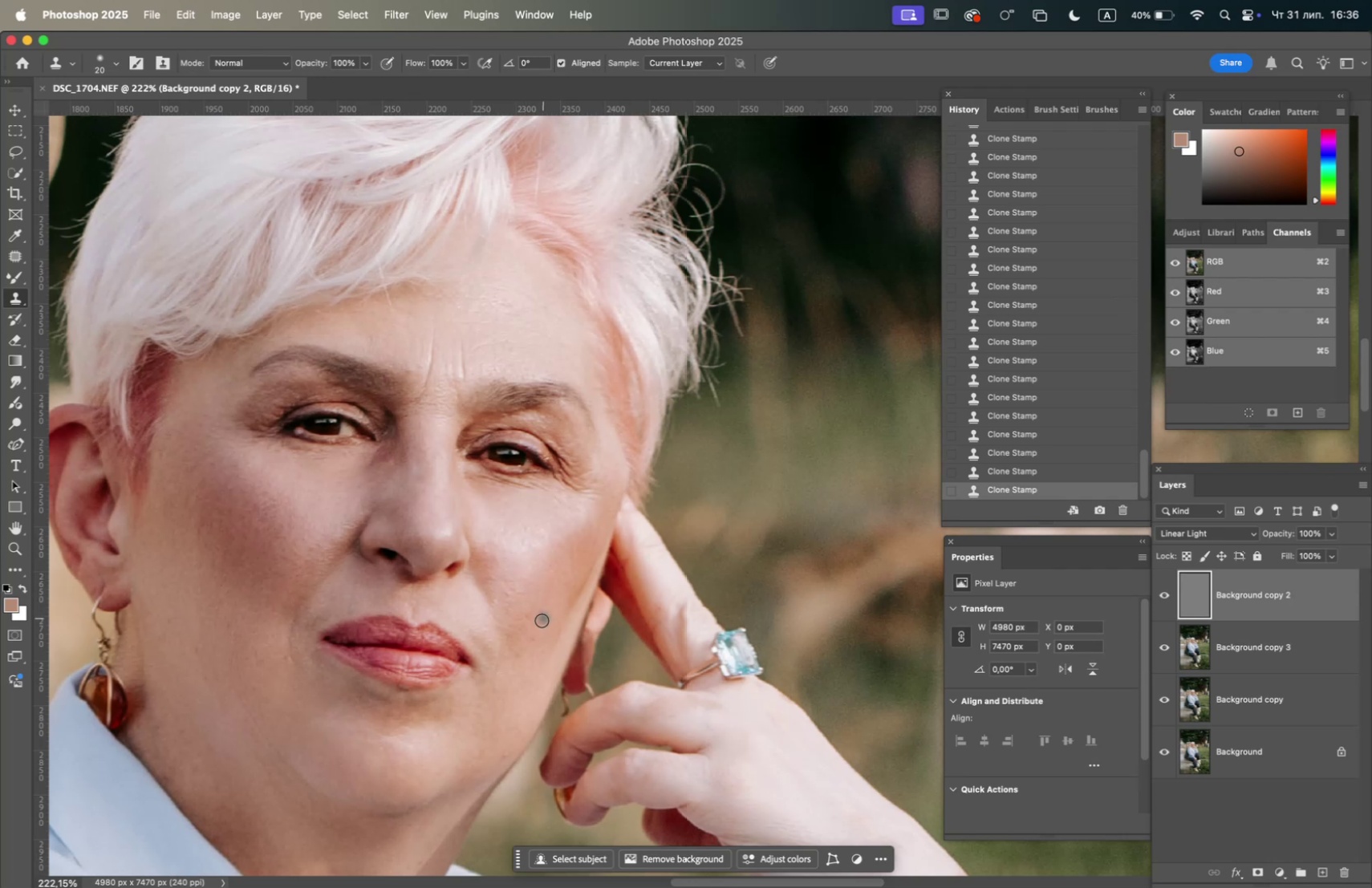 
left_click([540, 620])
 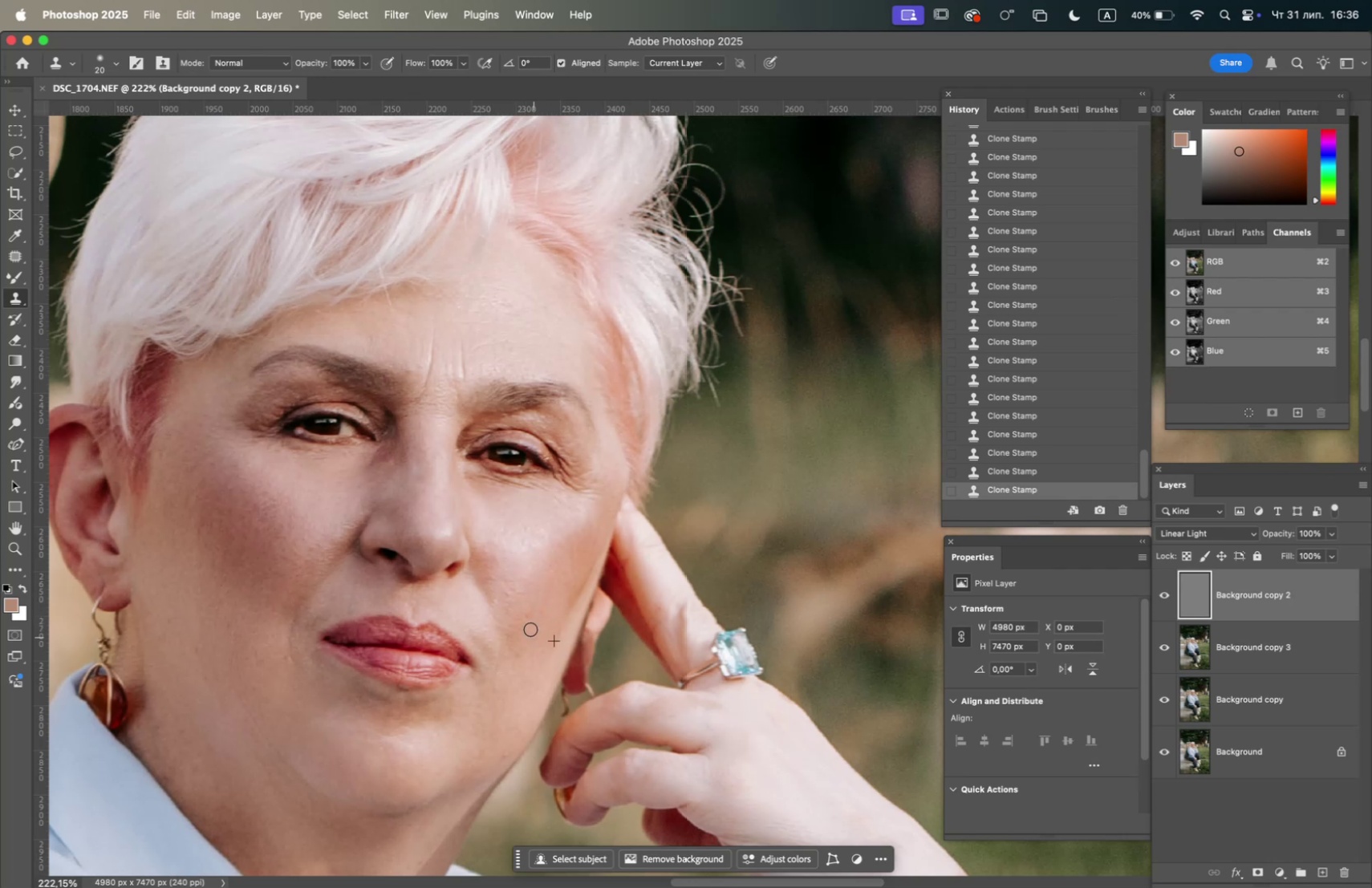 
triple_click([521, 614])
 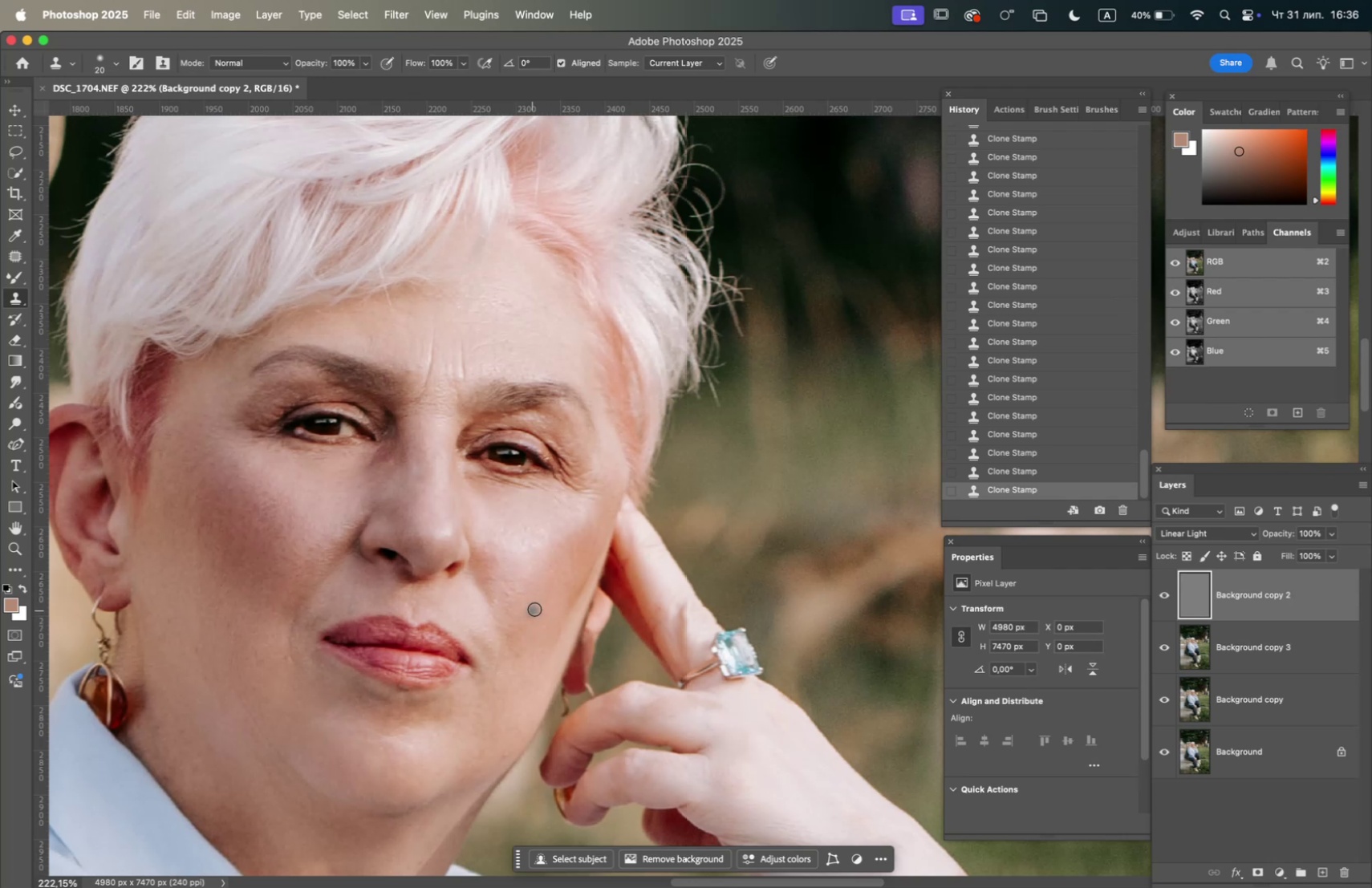 
triple_click([538, 604])
 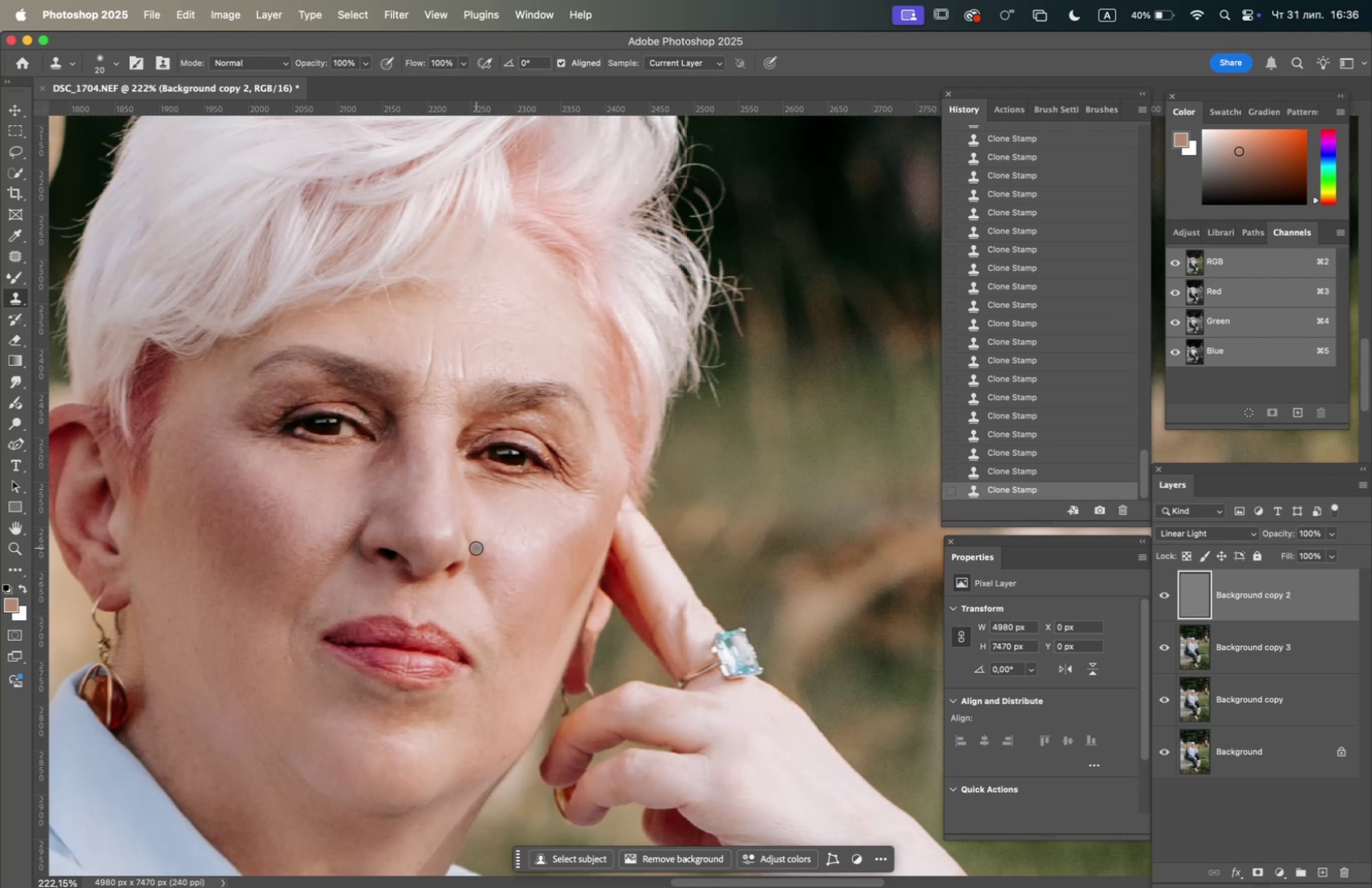 
hold_key(key=OptionLeft, duration=2.13)
left_click([416, 431])
 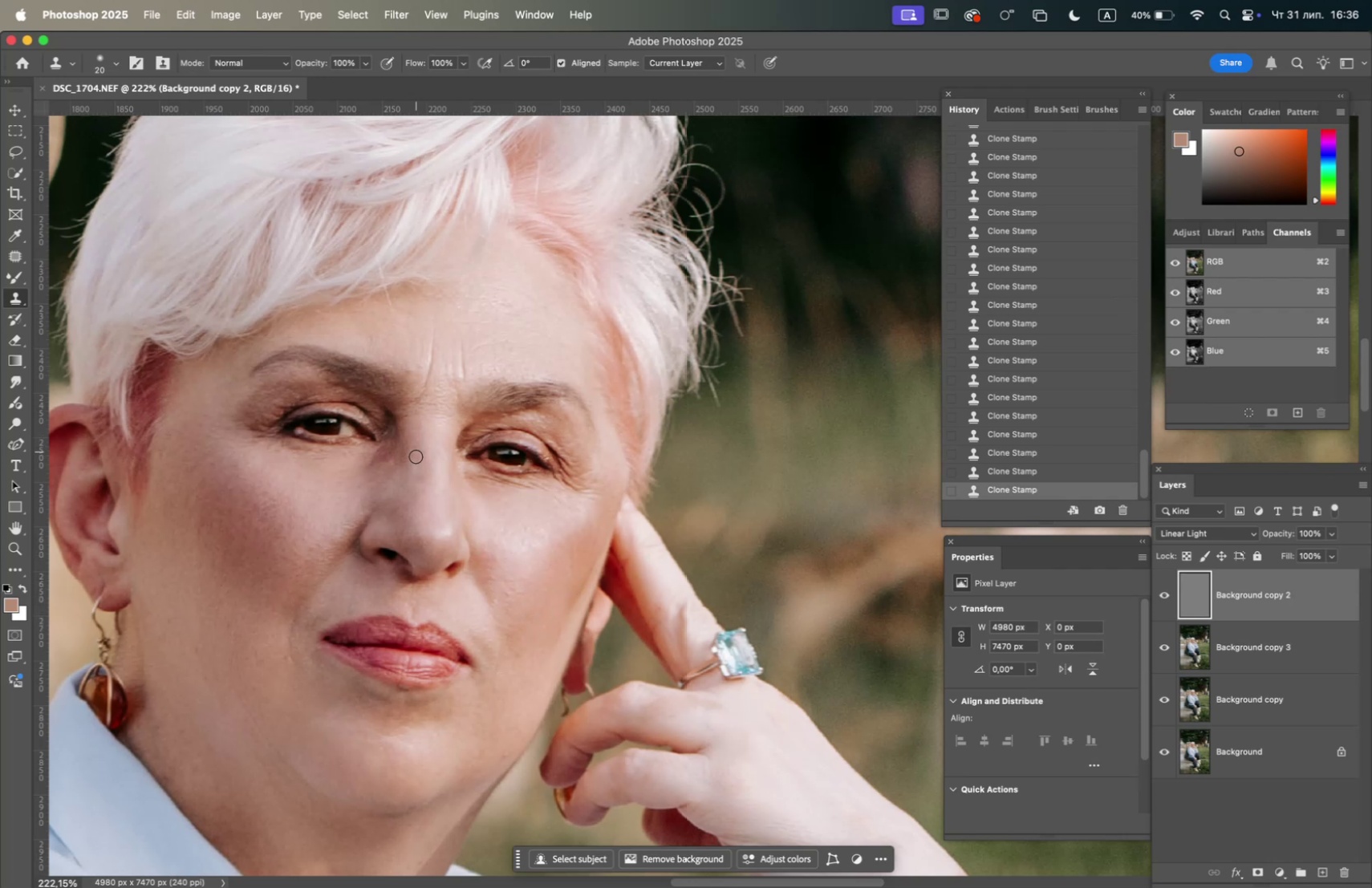 
double_click([416, 458])
 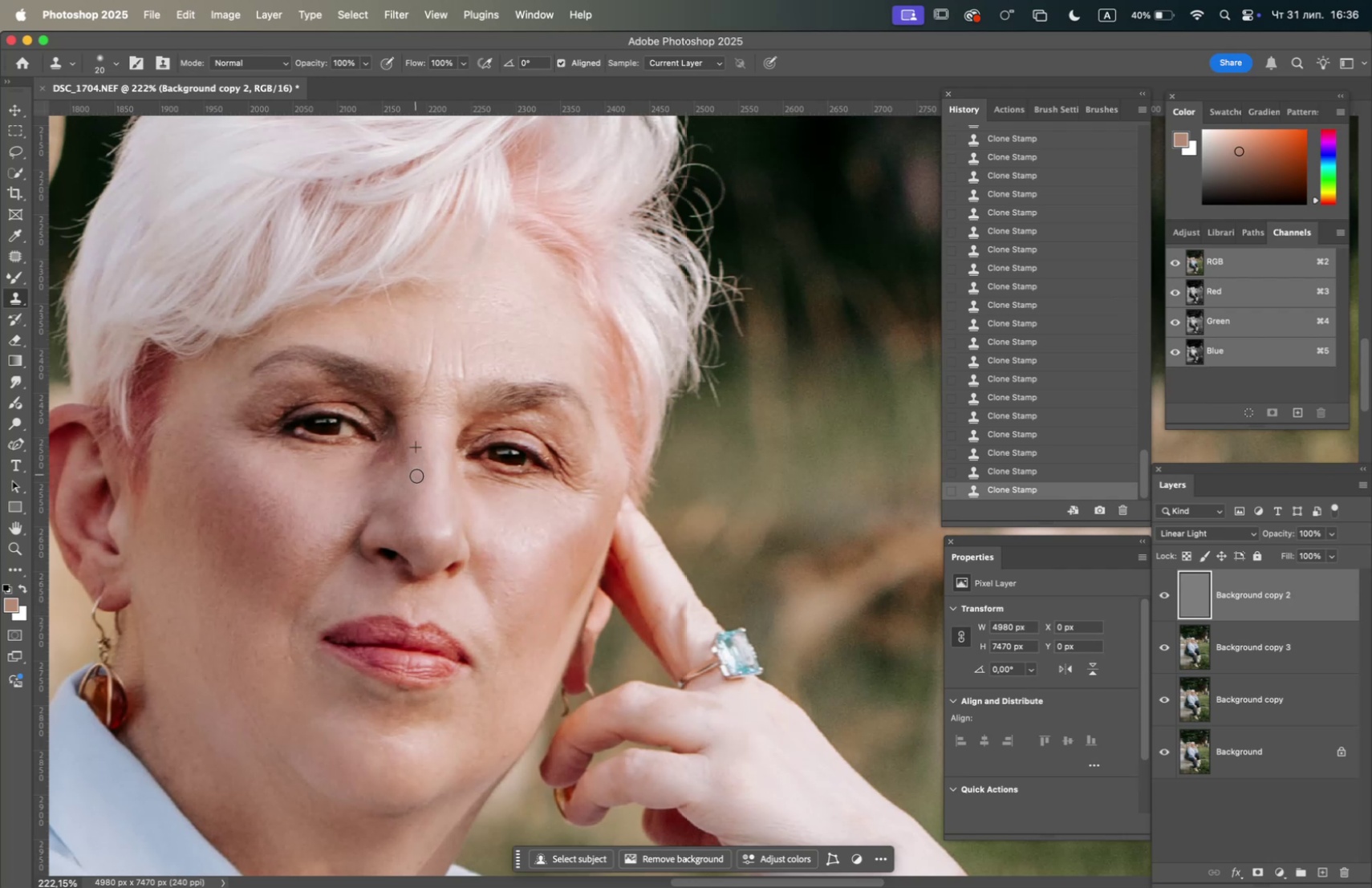 
triple_click([416, 476])
 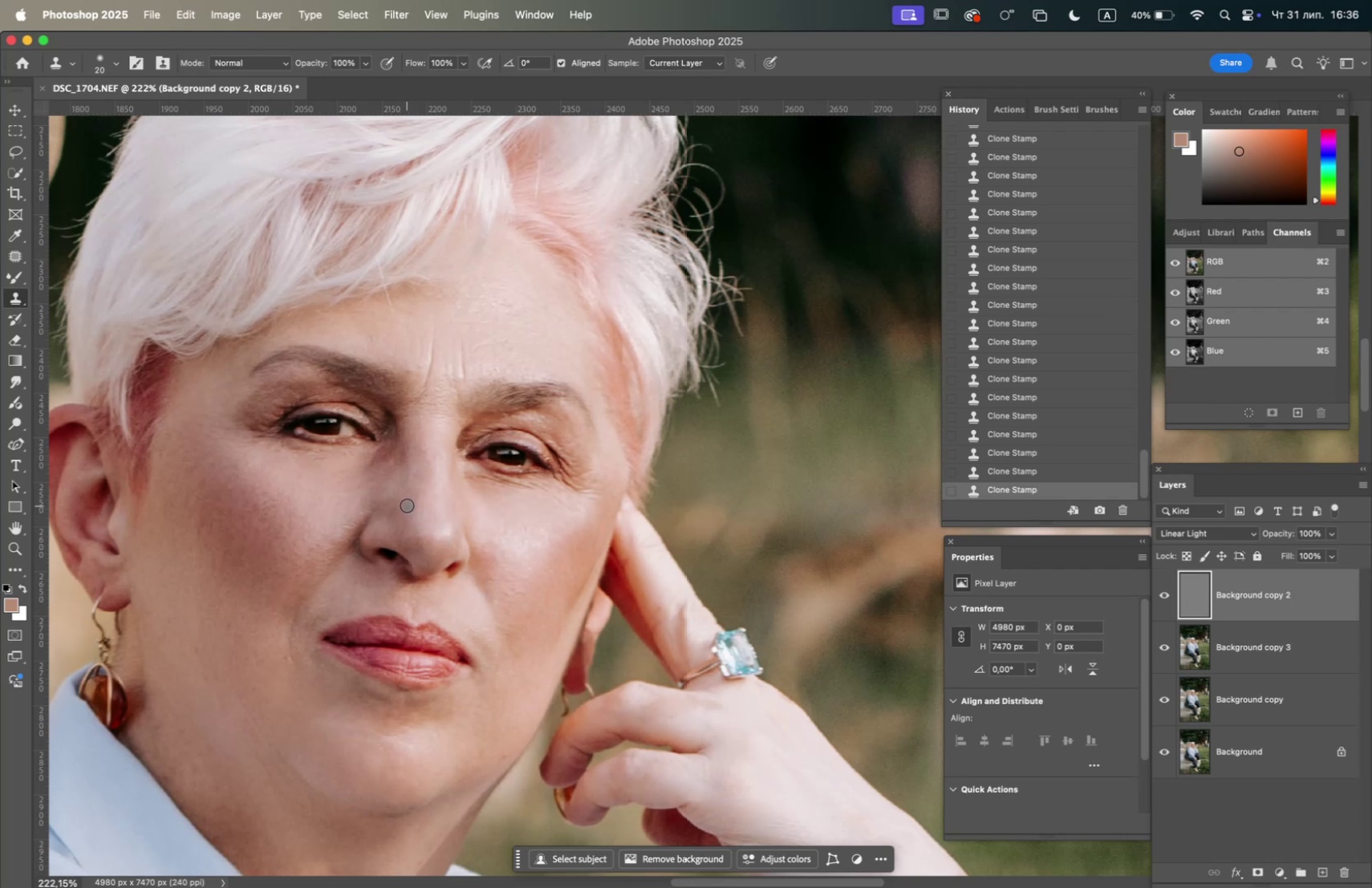 
hold_key(key=OptionLeft, duration=0.7)
left_click([395, 338])
 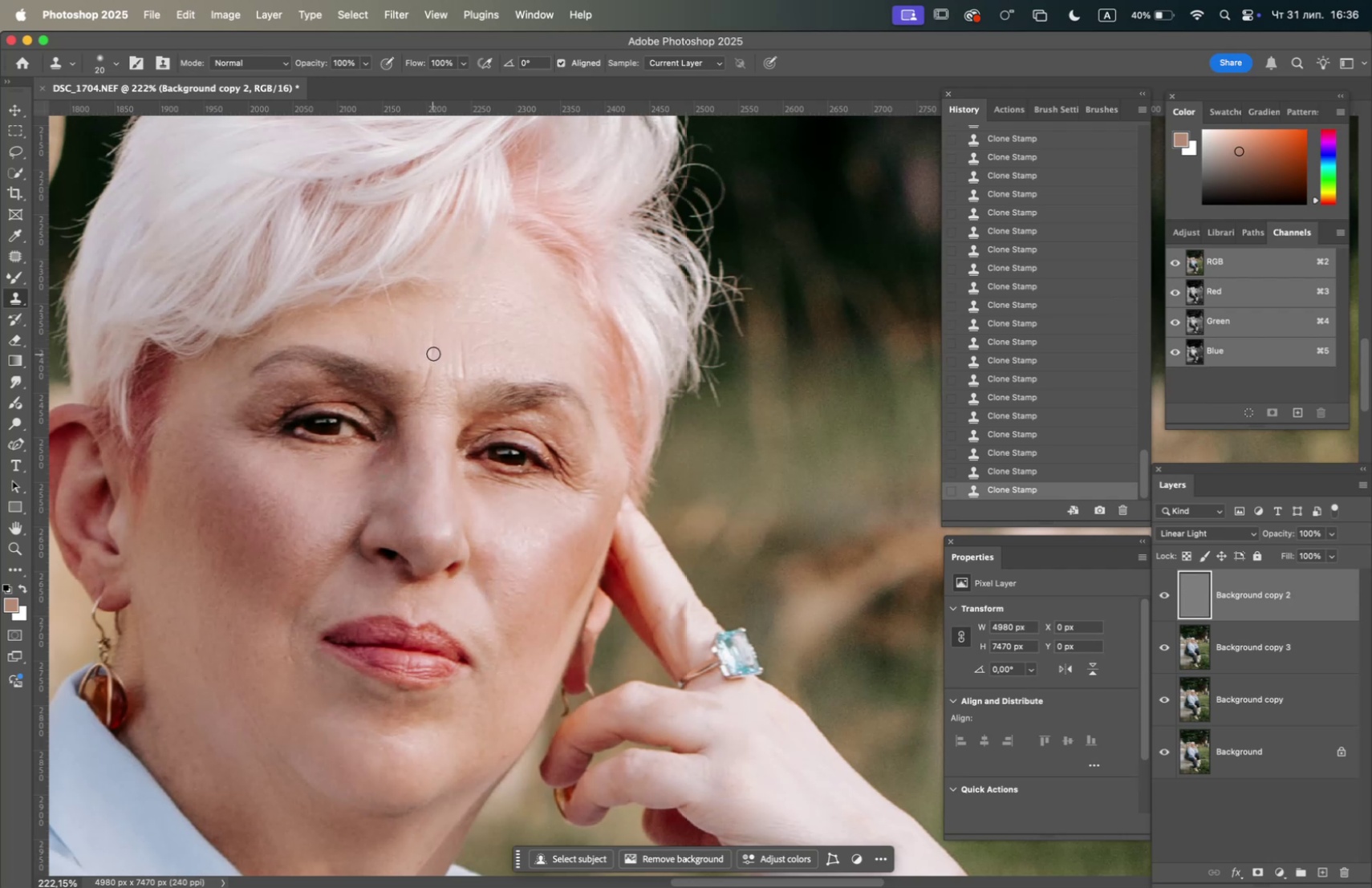 
hold_key(key=OptionLeft, duration=0.4)
 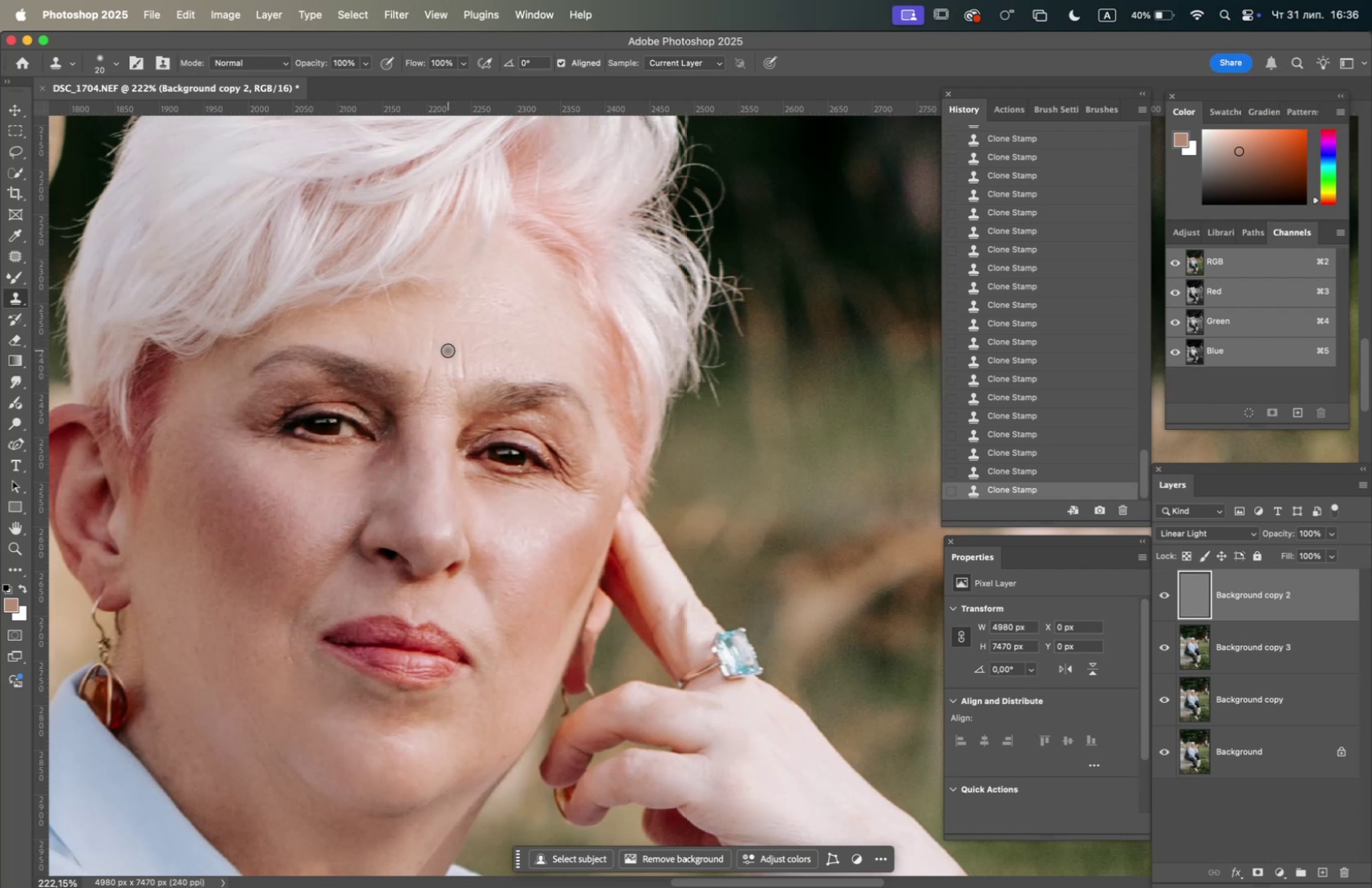 
double_click([448, 350])
 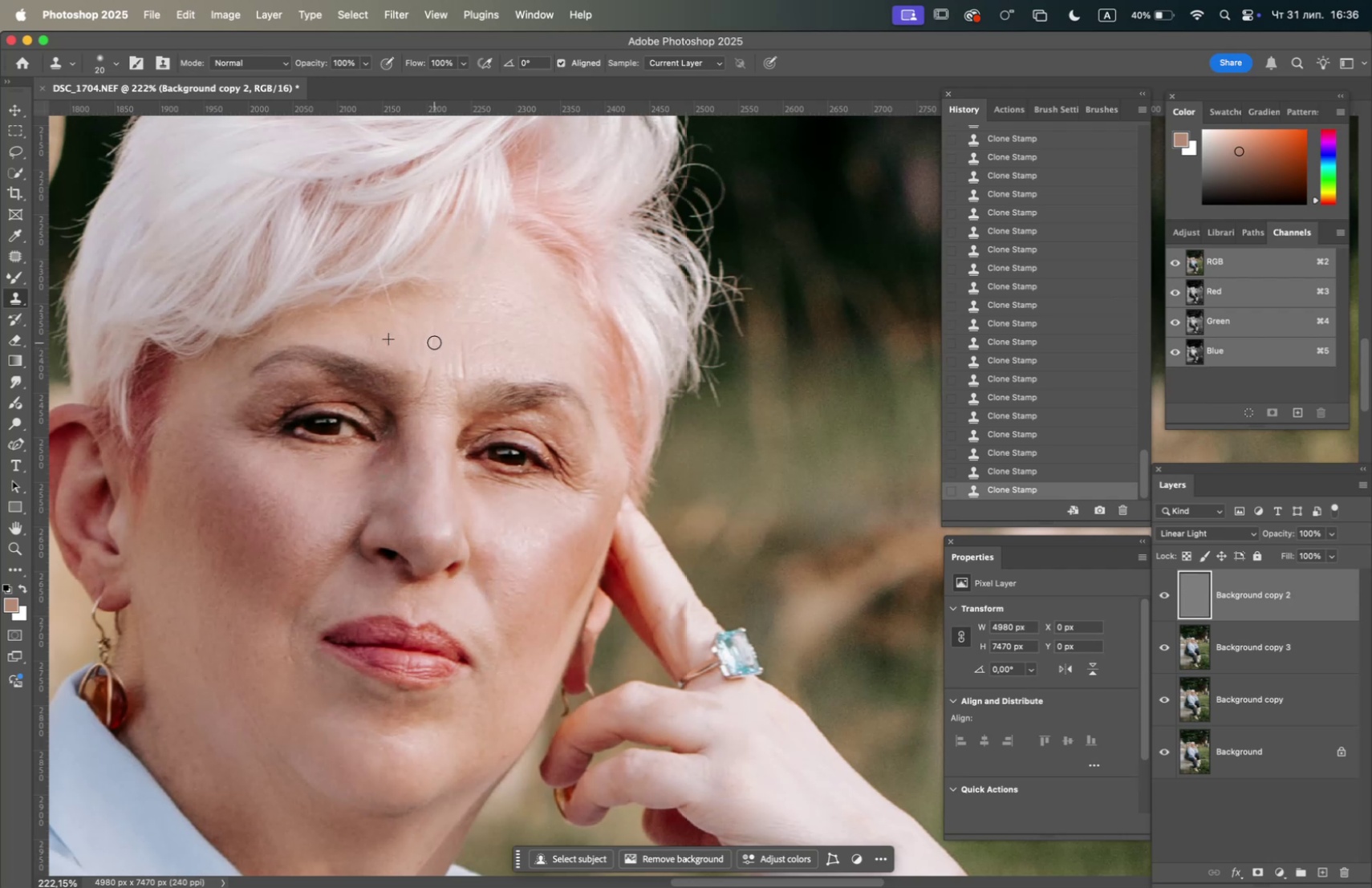 
triple_click([437, 335])
 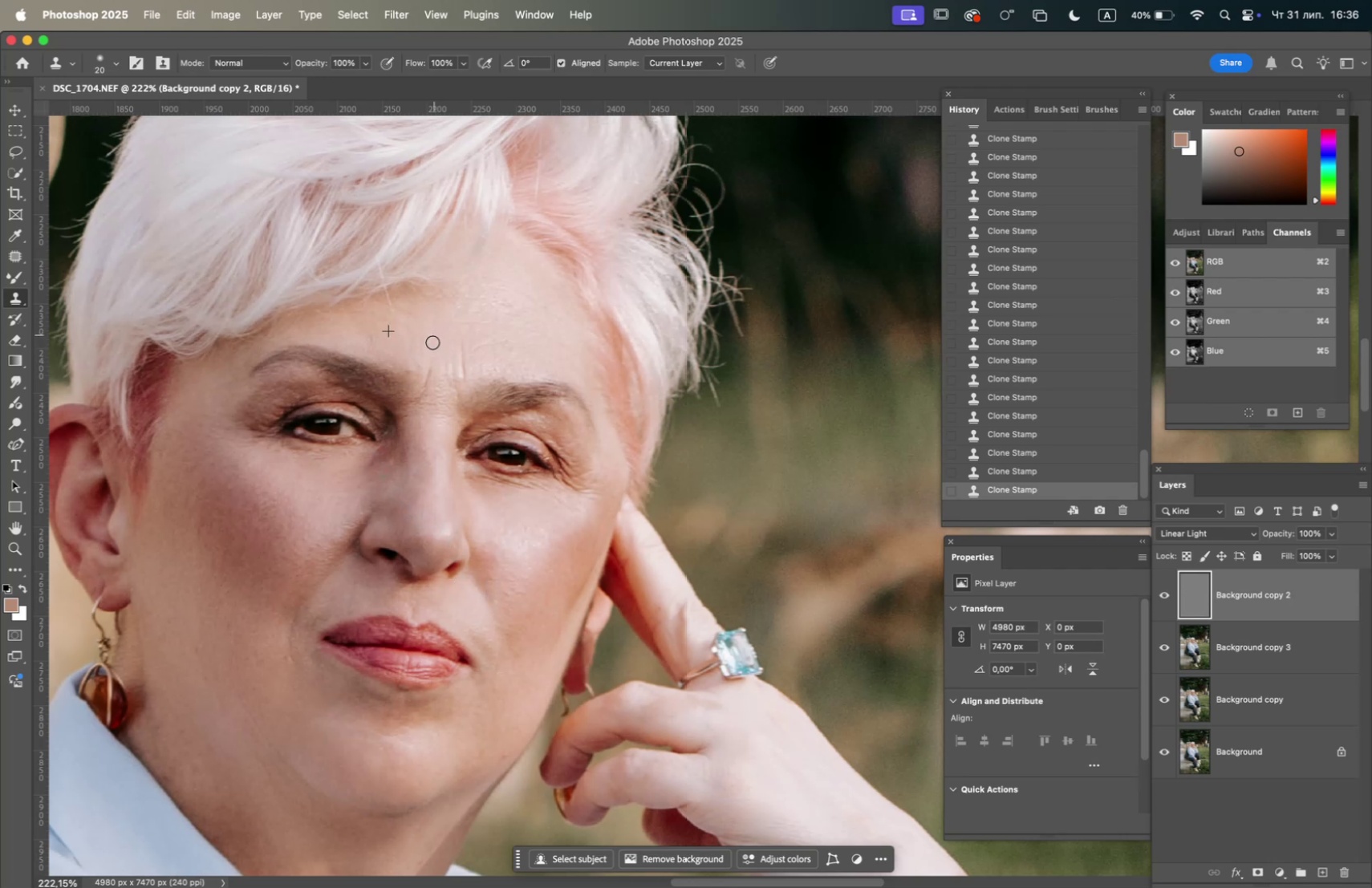 
triple_click([432, 347])
 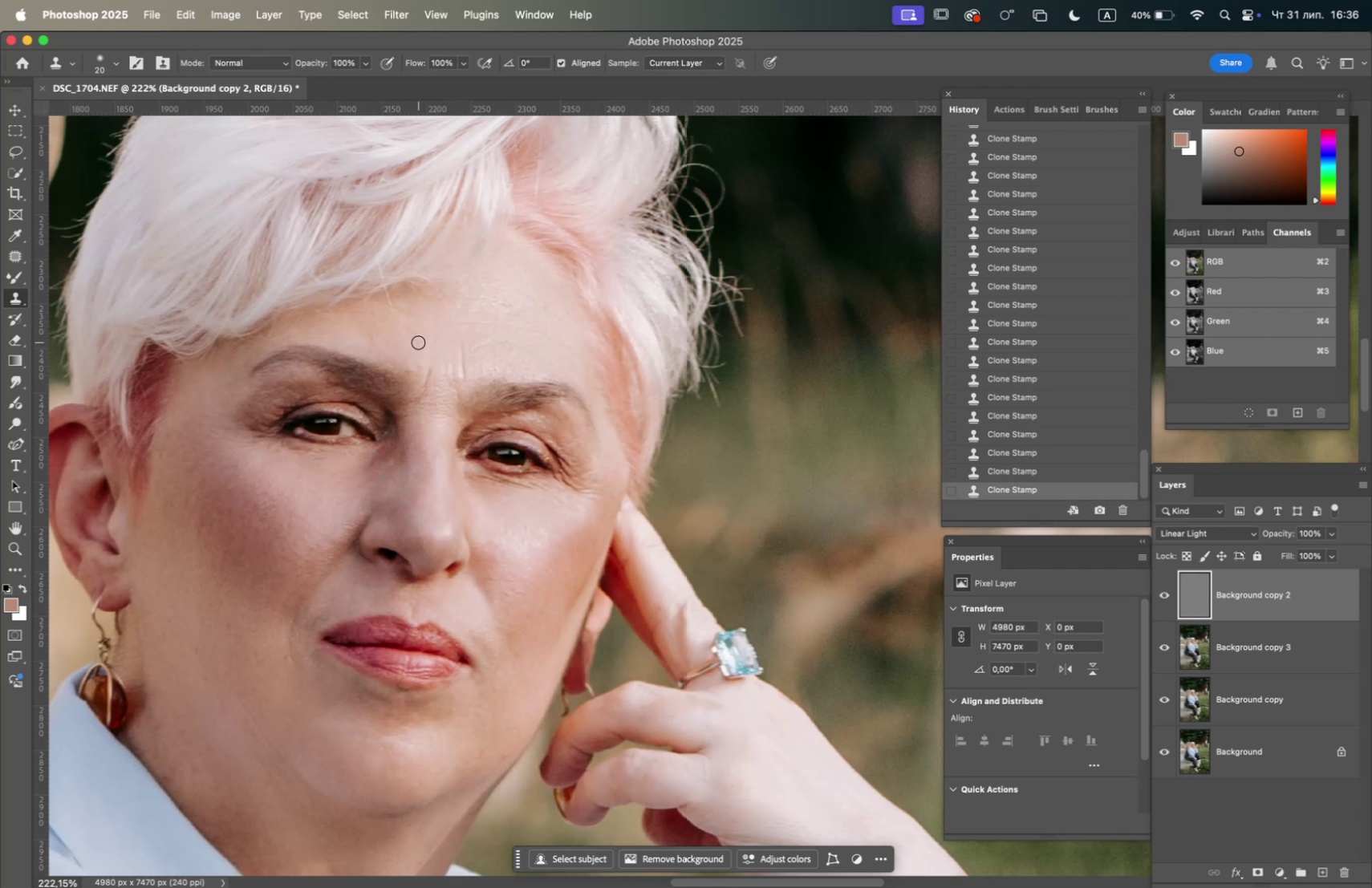 
hold_key(key=OptionLeft, duration=0.85)
left_click([386, 331])
 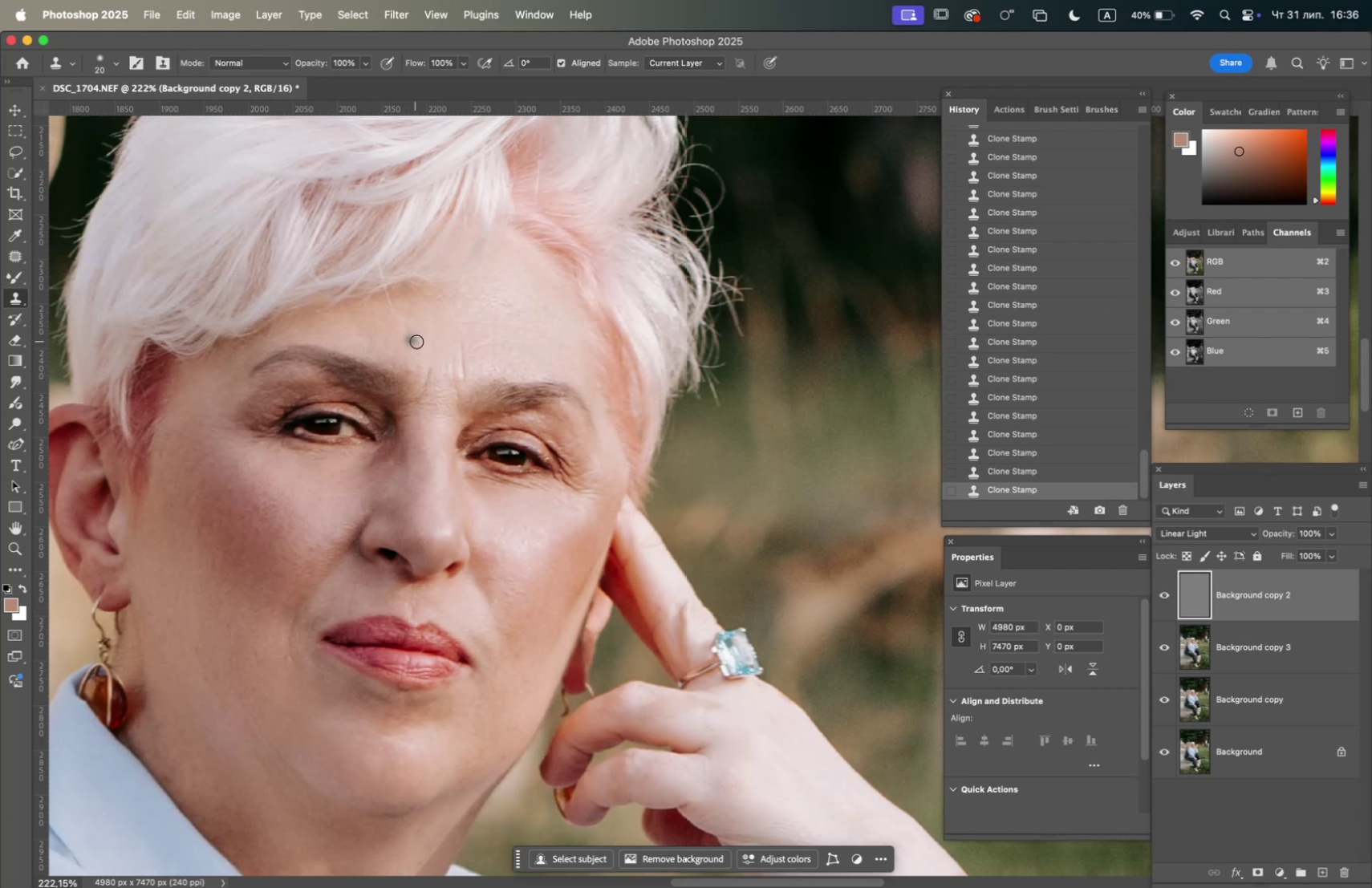 
left_click([420, 343])
 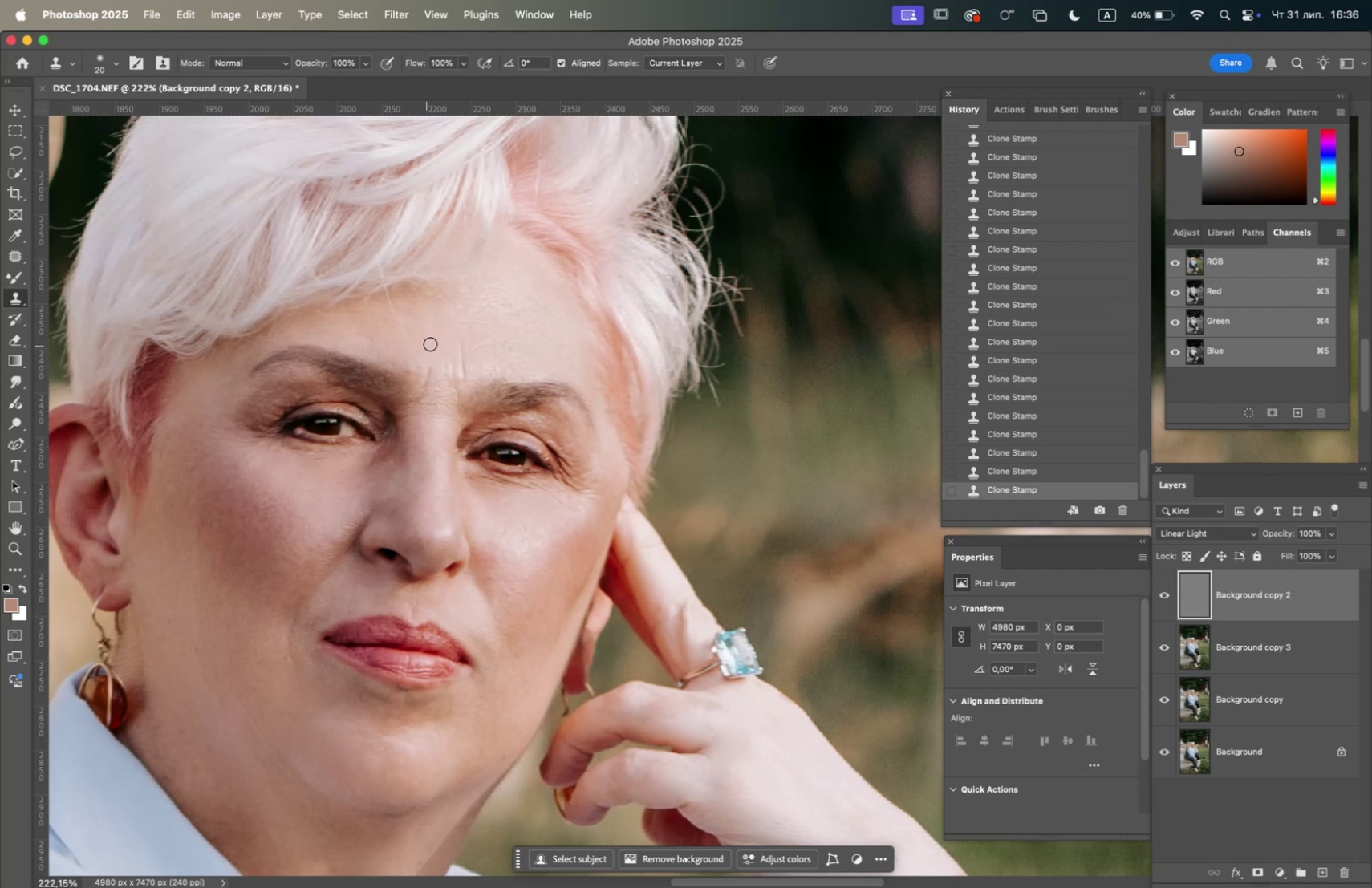 
triple_click([433, 343])
 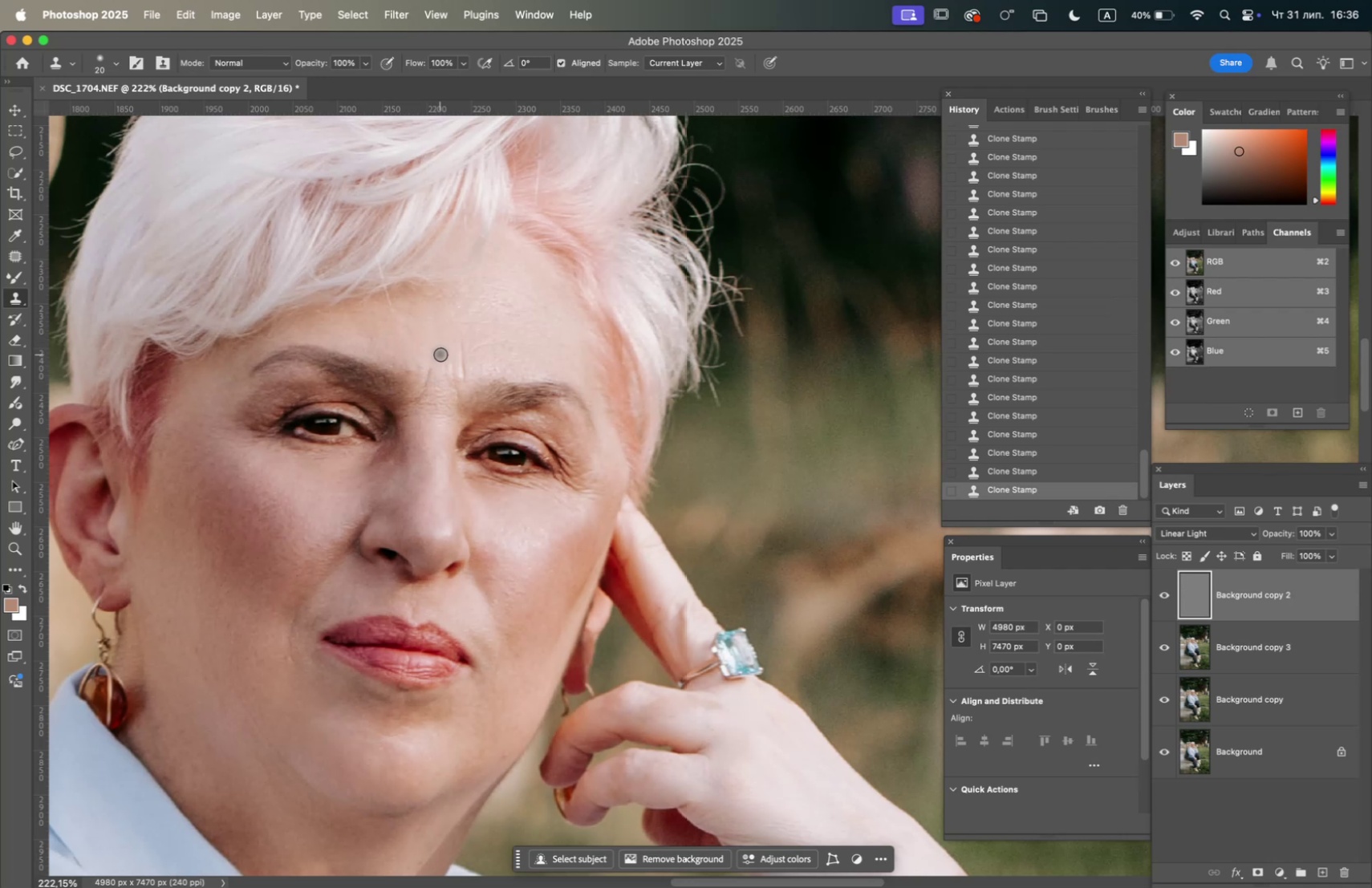 
hold_key(key=OptionLeft, duration=0.58)
 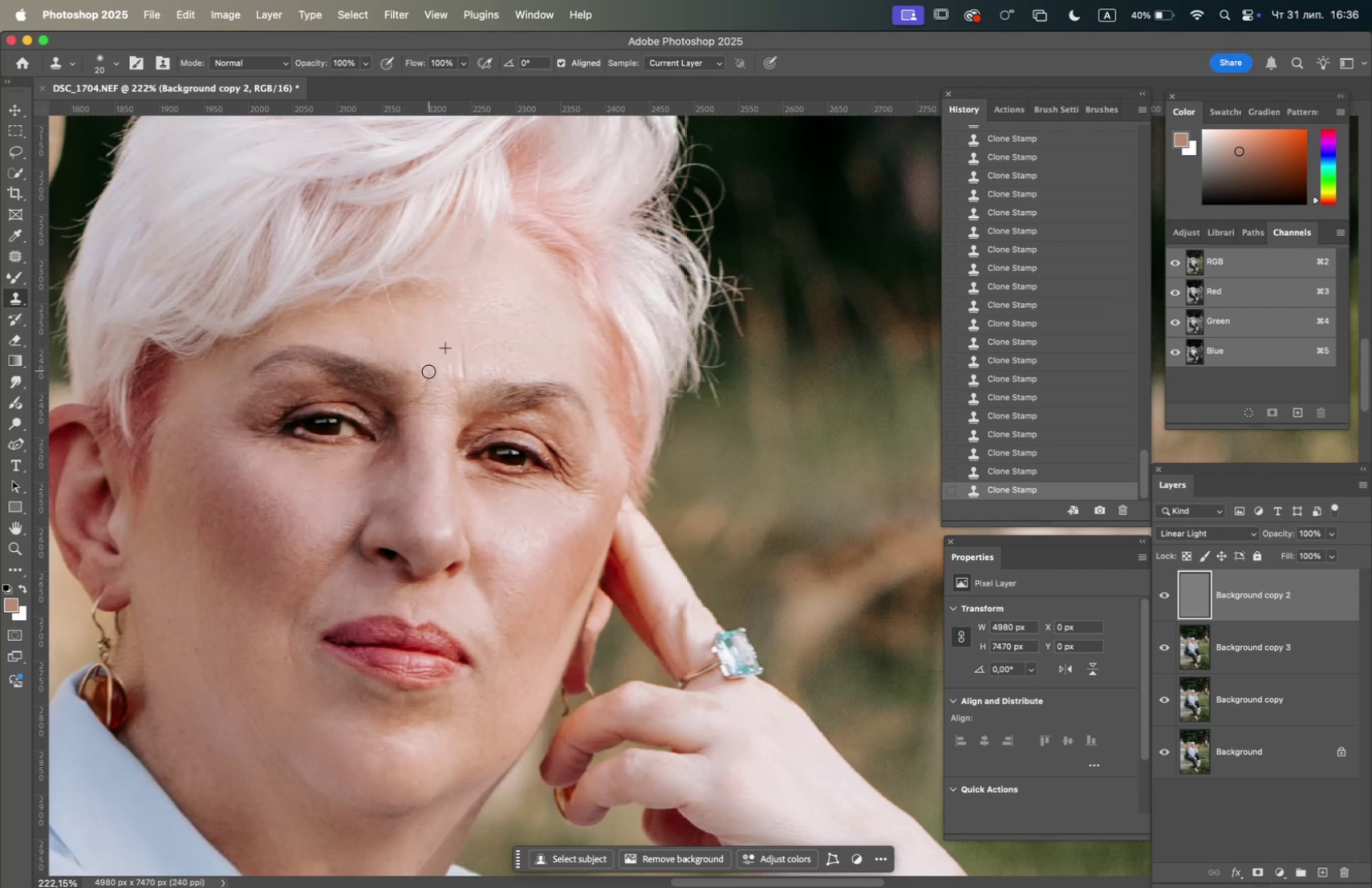 
triple_click([428, 374])
 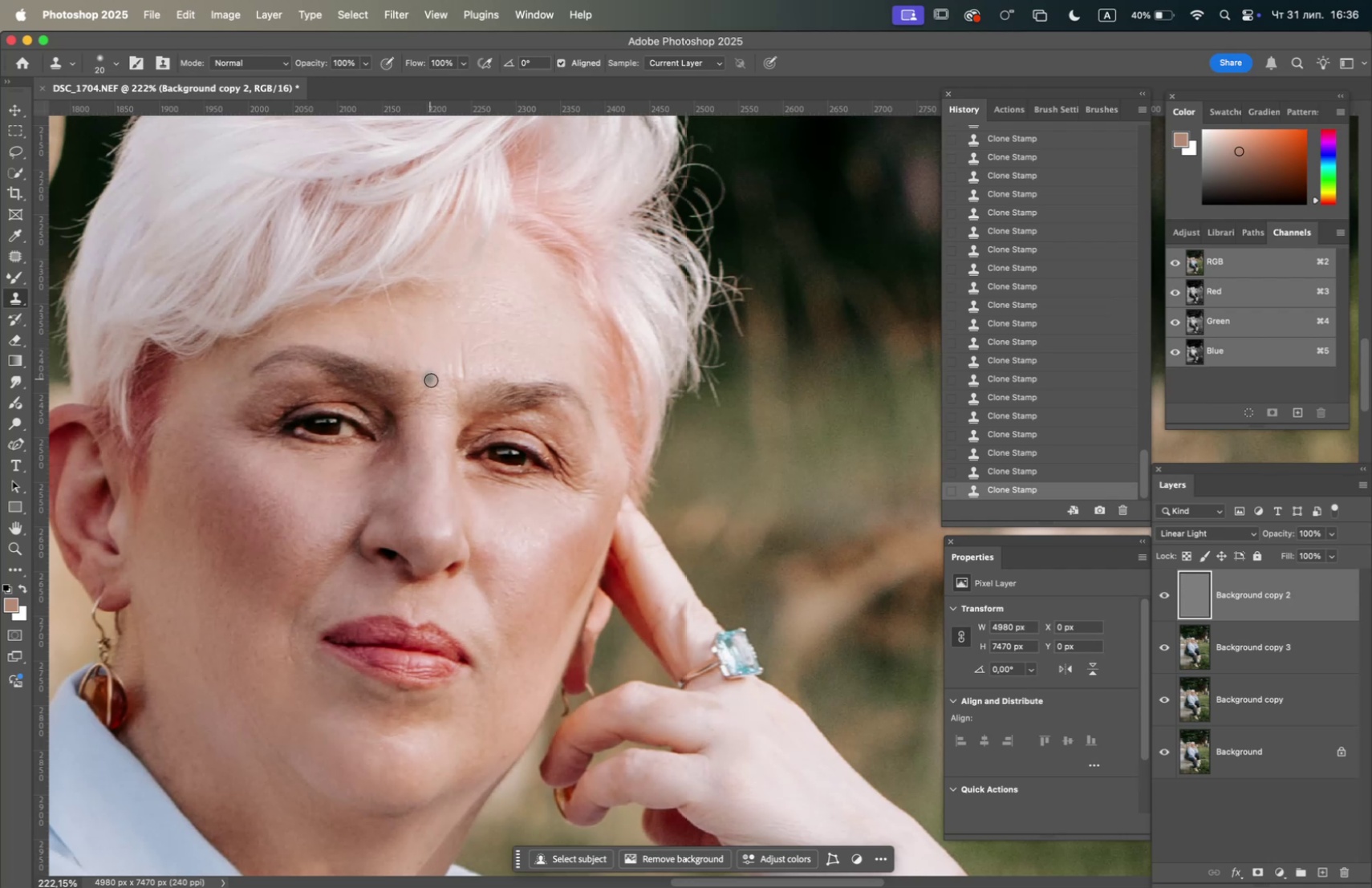 
hold_key(key=OptionLeft, duration=1.06)
left_click([428, 402])
 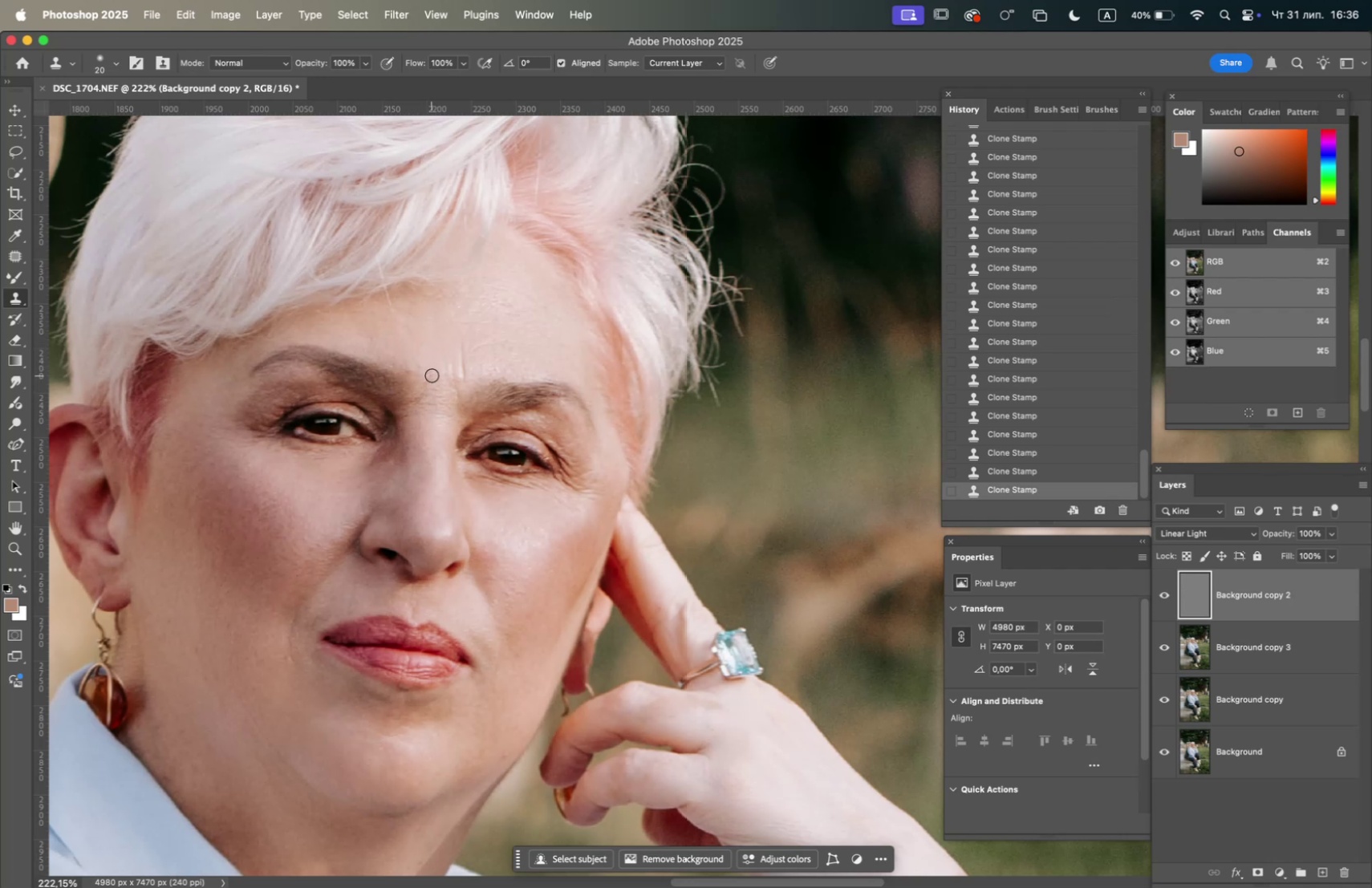 
hold_key(key=OptionLeft, duration=0.78)
left_click([445, 394])
 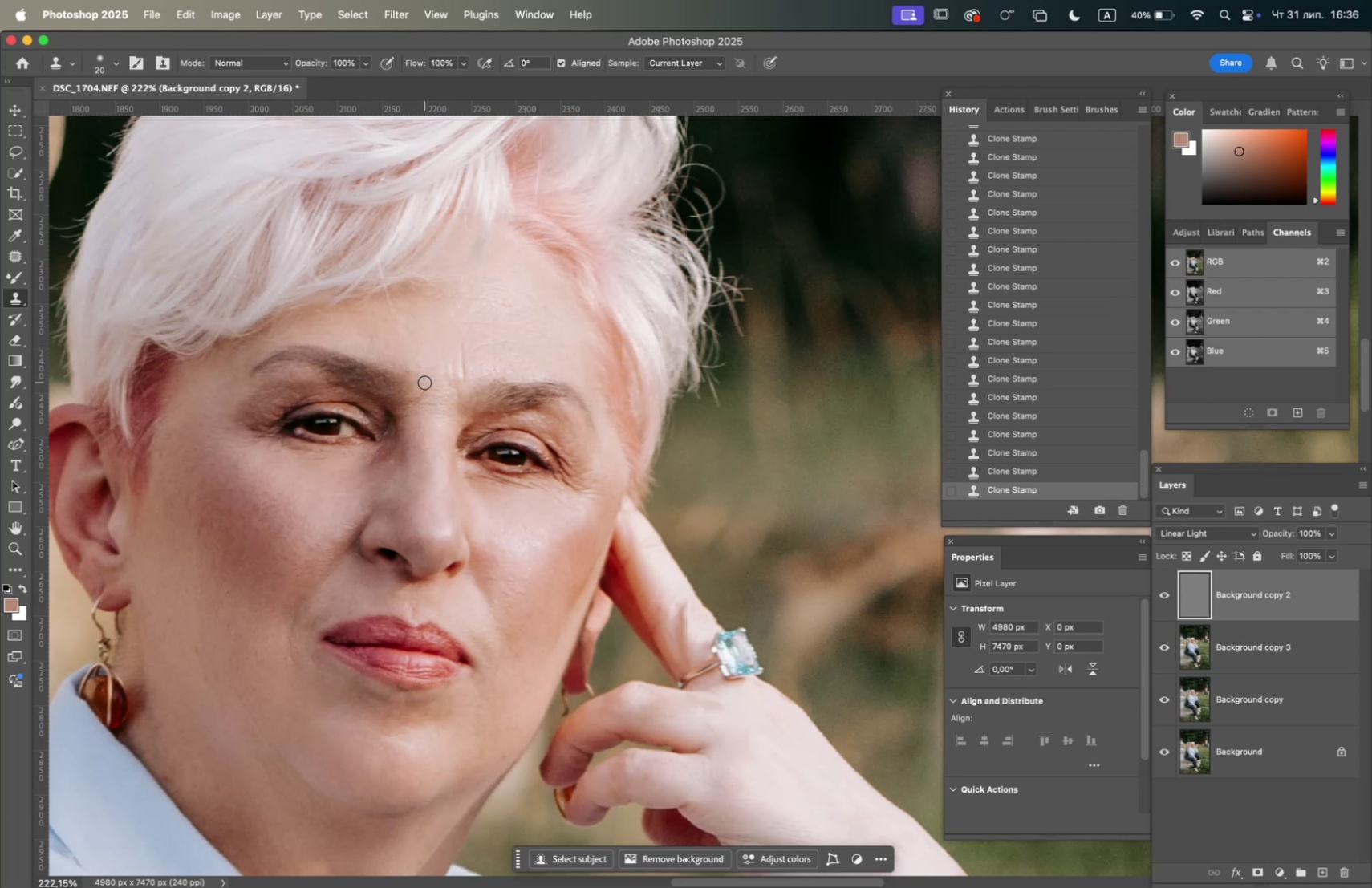 
hold_key(key=OptionLeft, duration=1.38)
 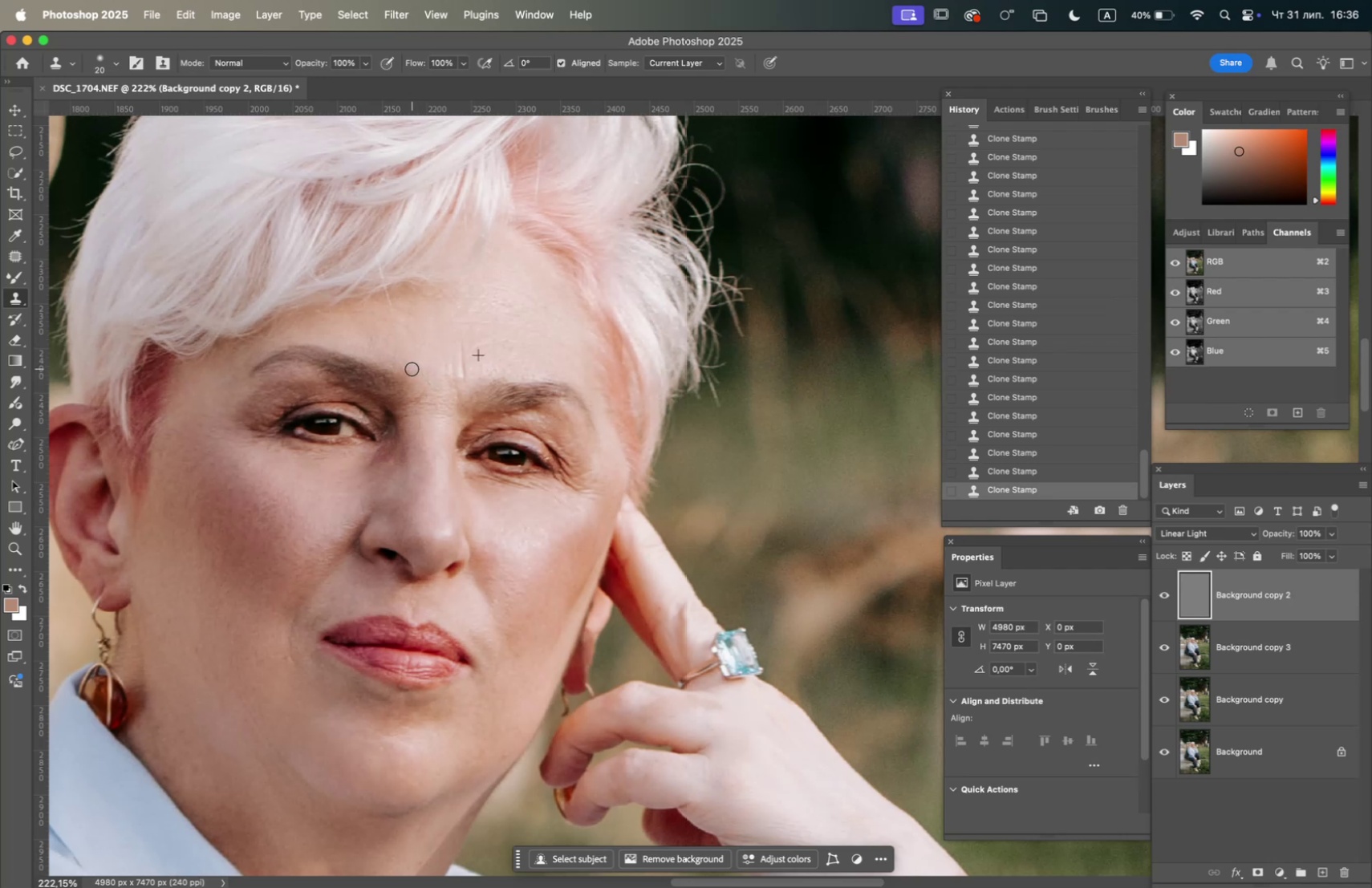 
hold_key(key=OptionLeft, duration=1.49)
double_click([515, 363])
 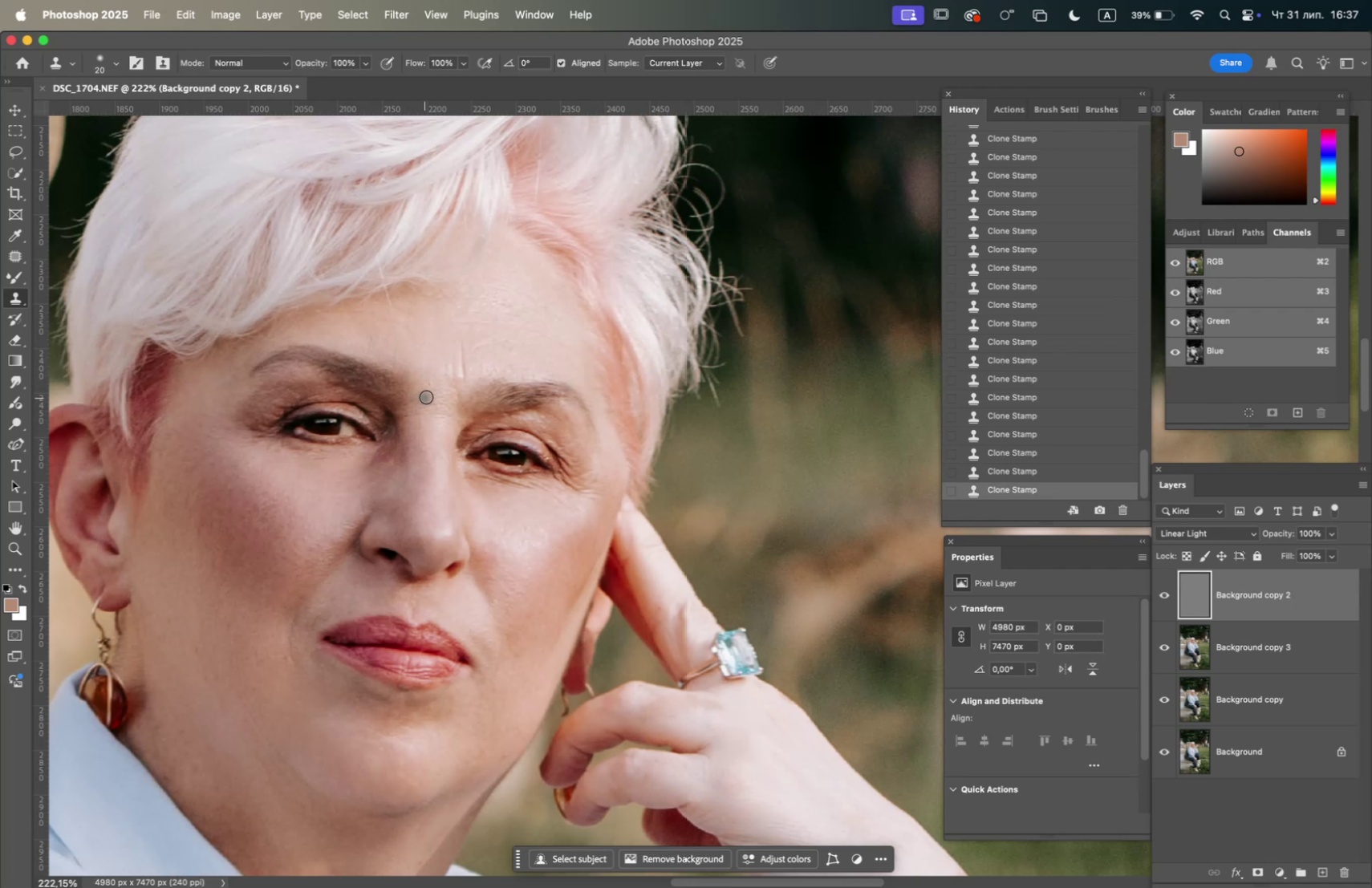 
double_click([420, 391])
 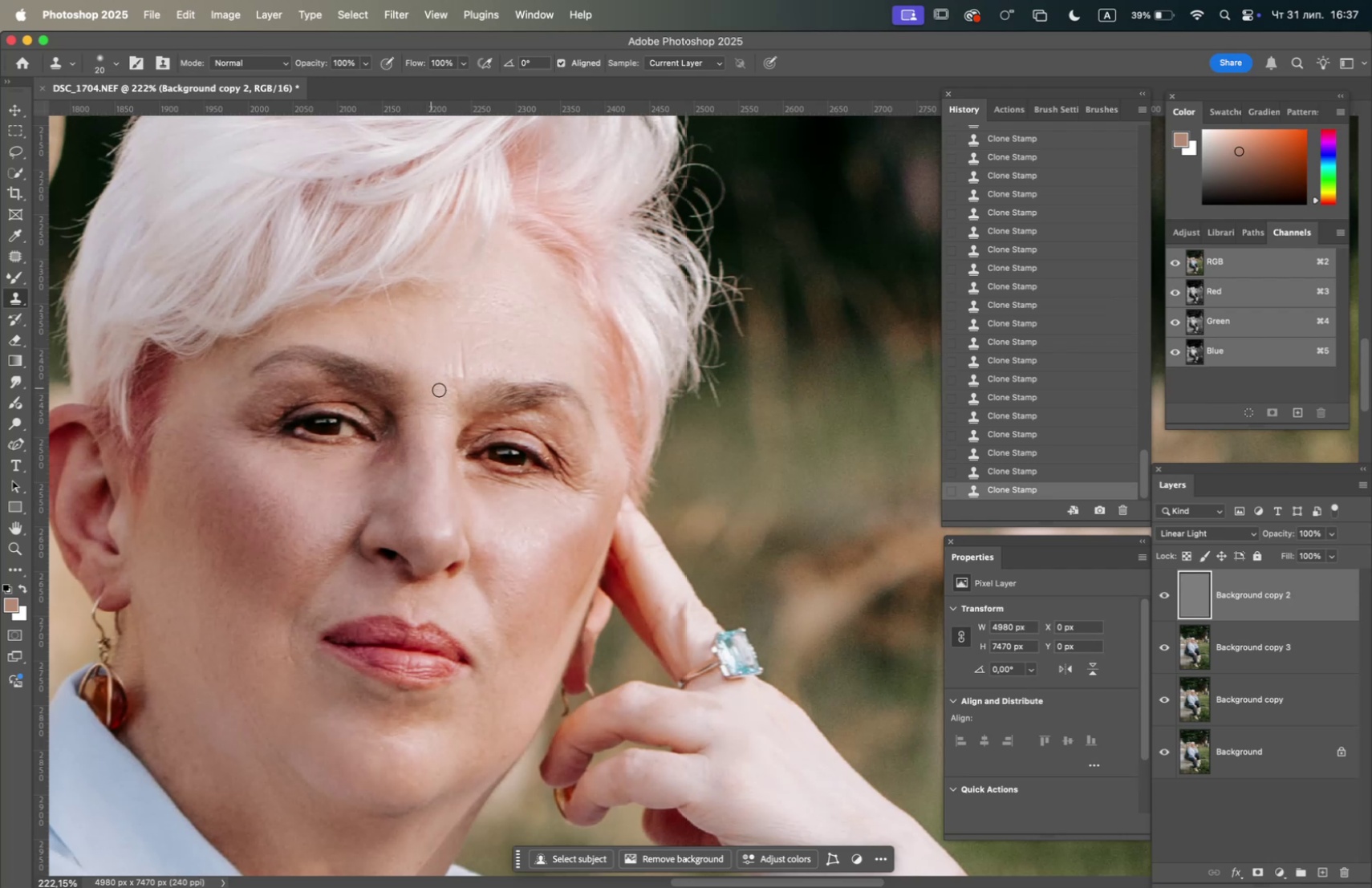 
hold_key(key=OptionLeft, duration=1.0)
 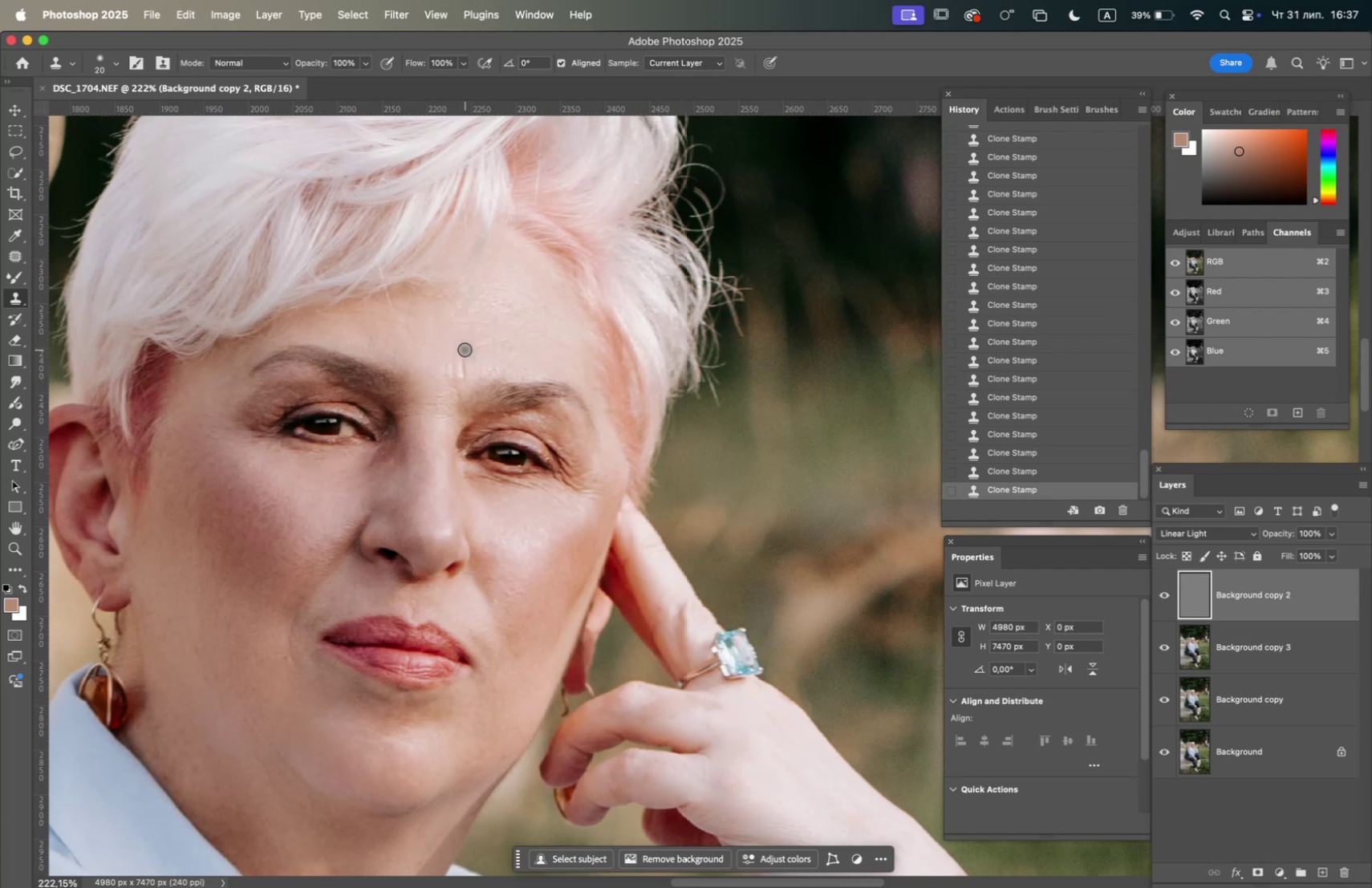 
left_click([462, 347])
 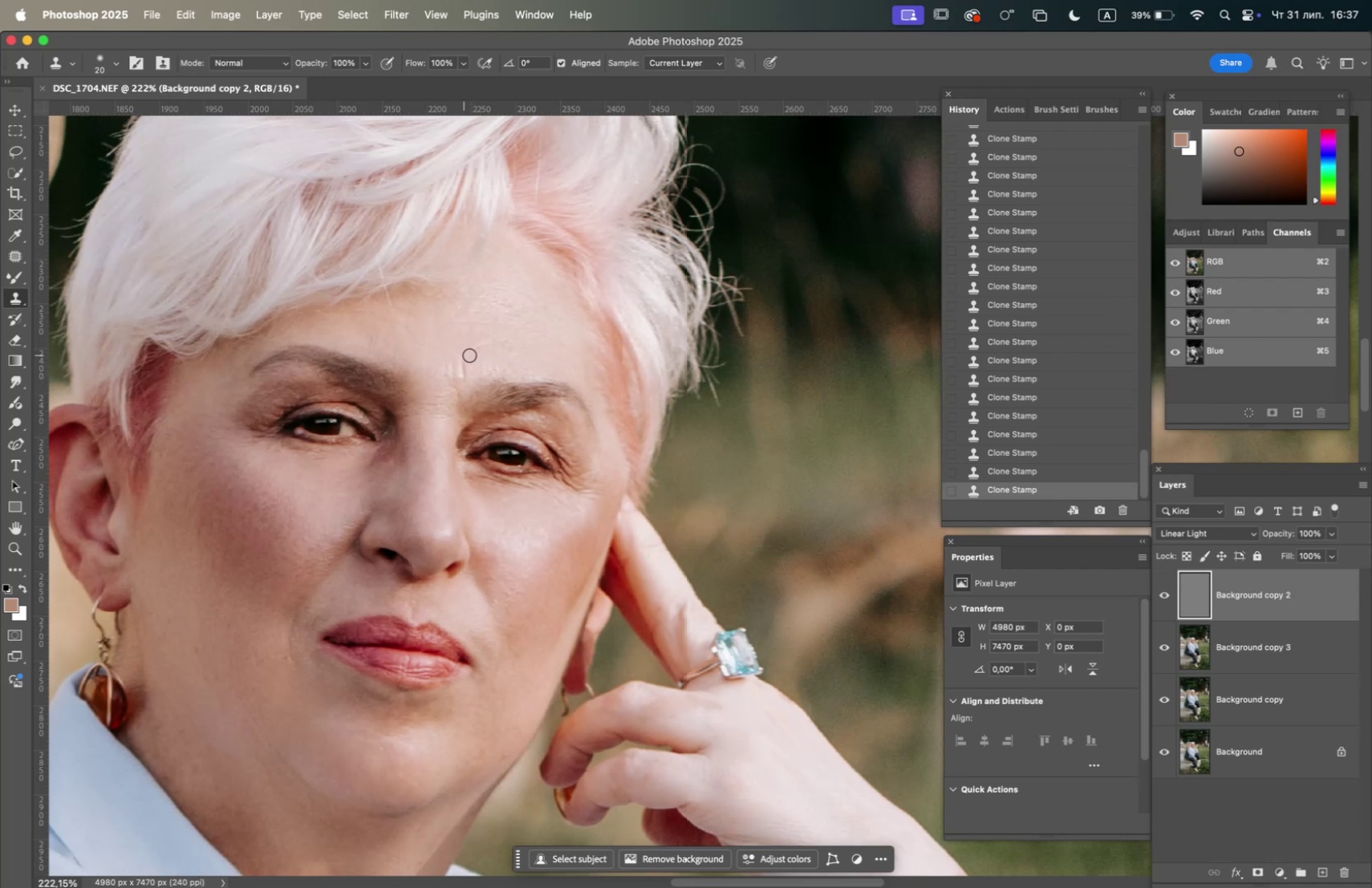 
hold_key(key=OptionLeft, duration=0.39)
 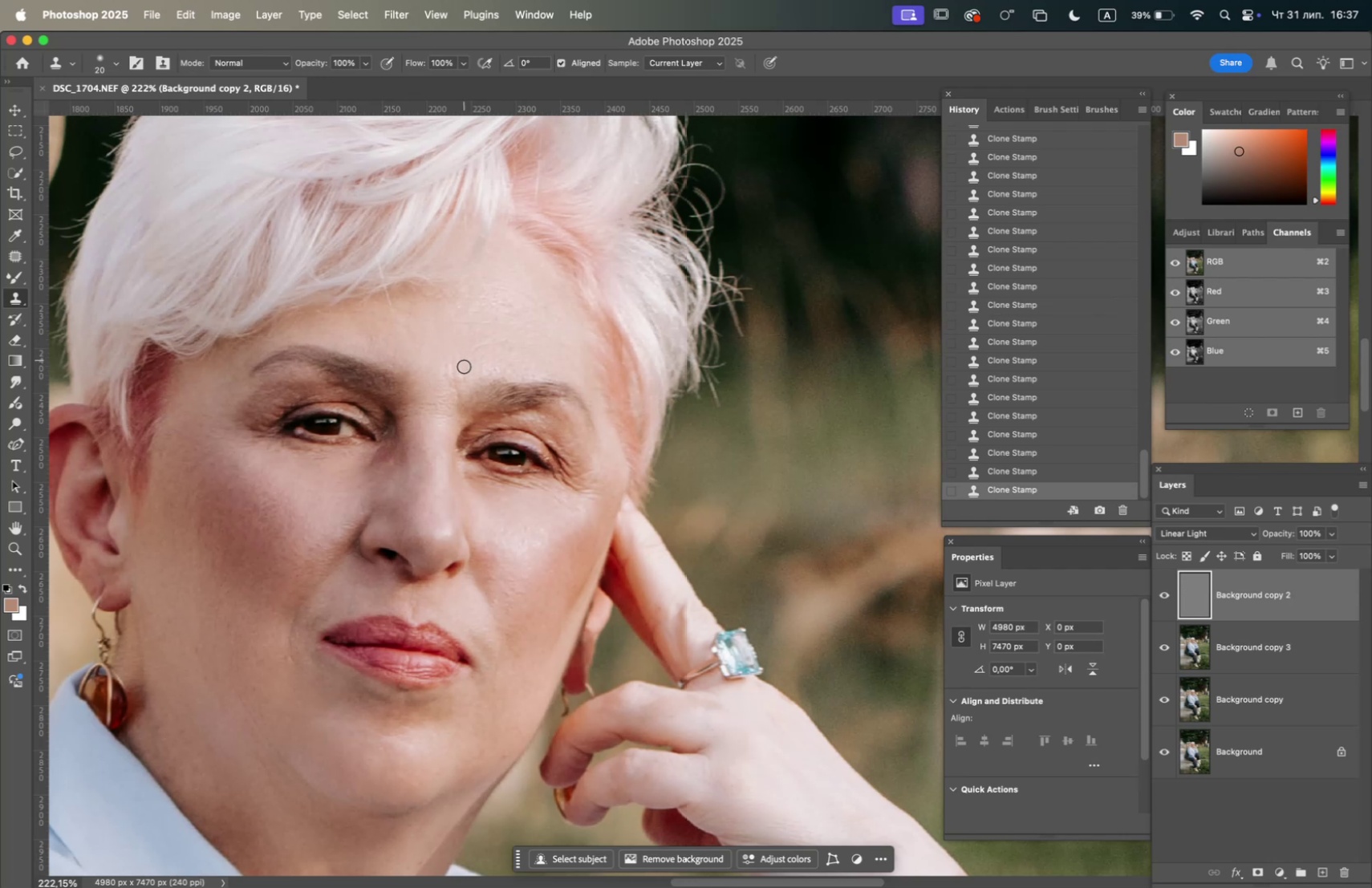 
left_click([463, 376])
 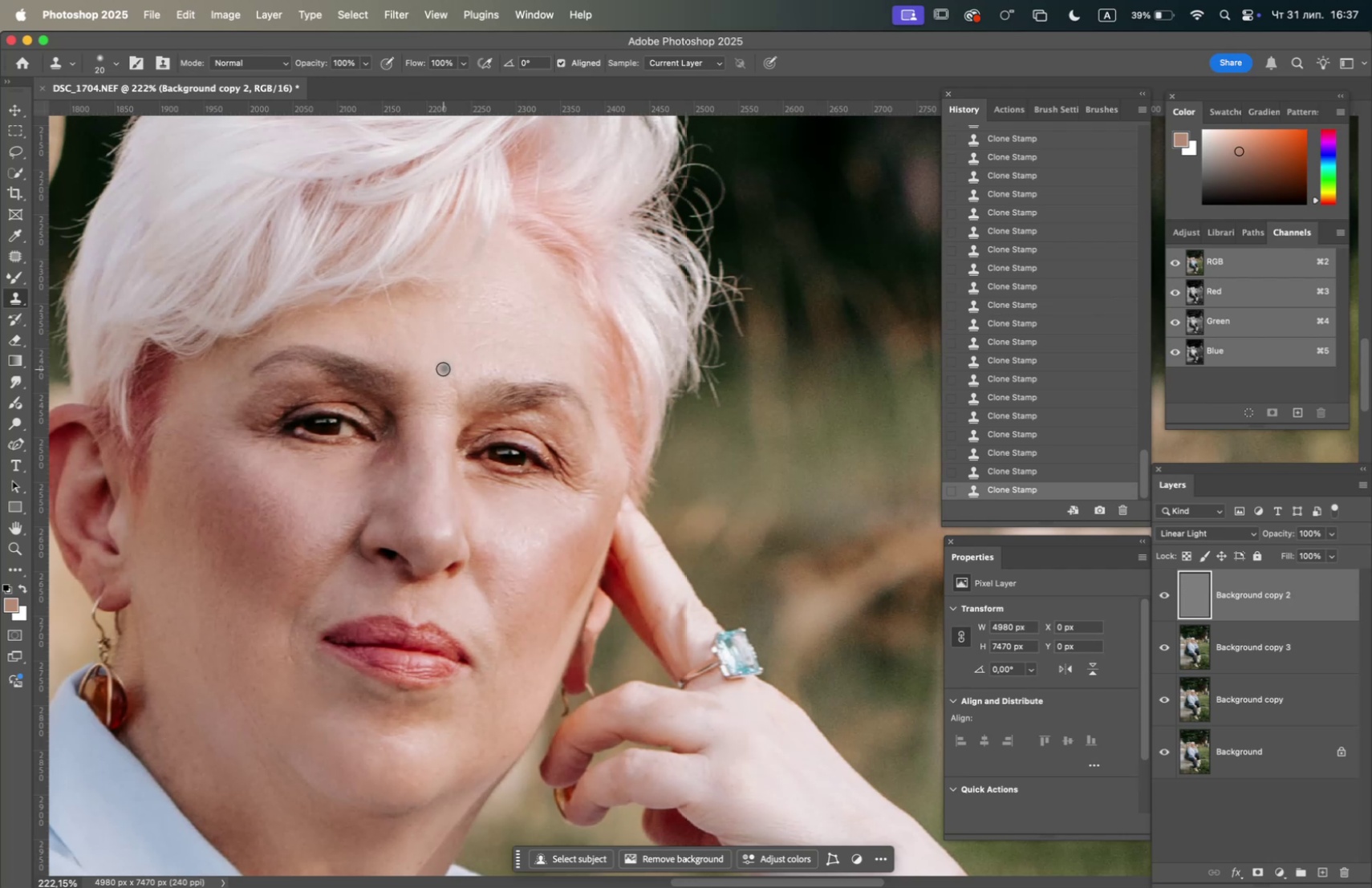 
left_click([456, 374])
 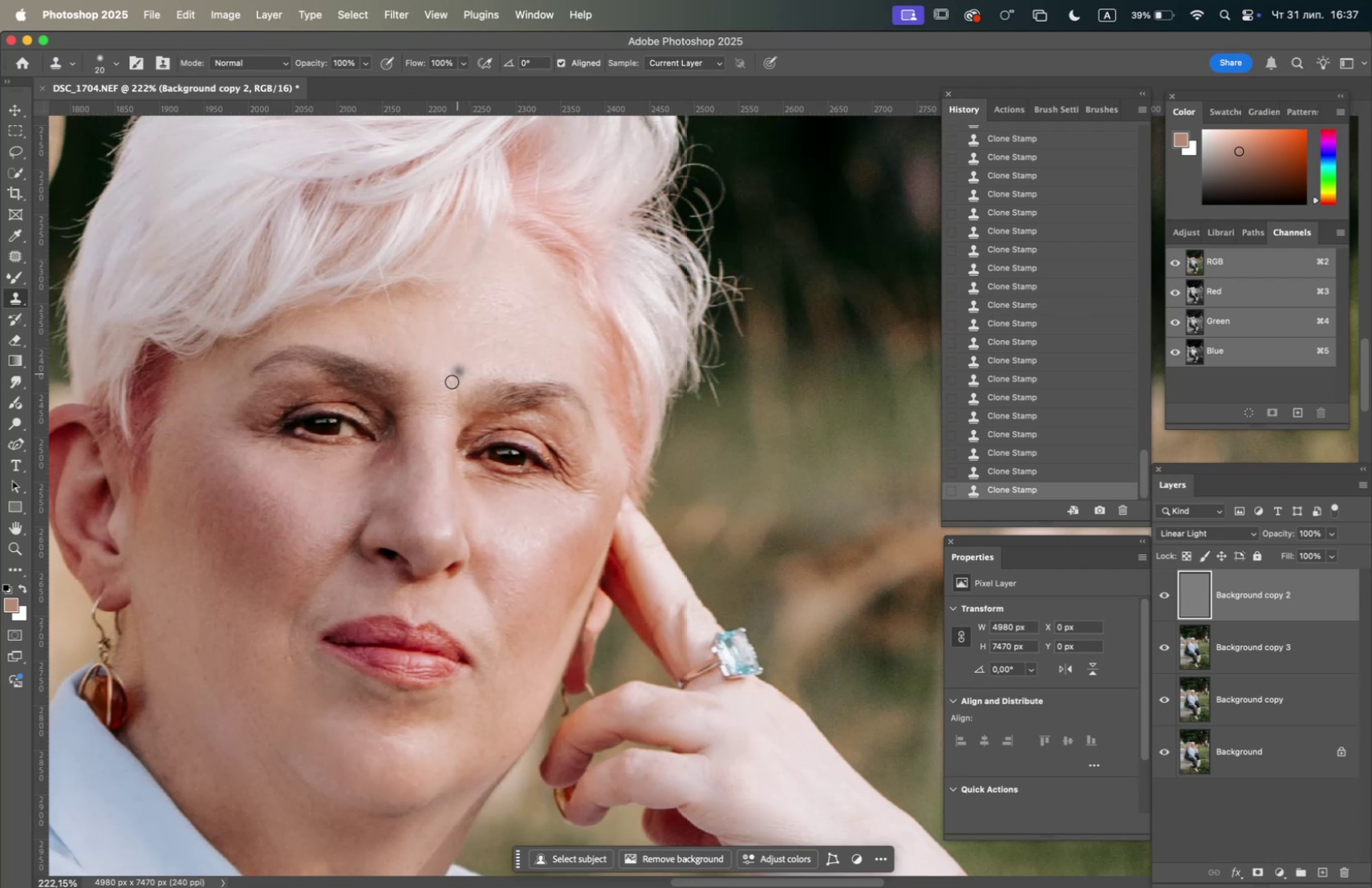 
hold_key(key=OptionLeft, duration=1.01)
left_click([519, 366])
 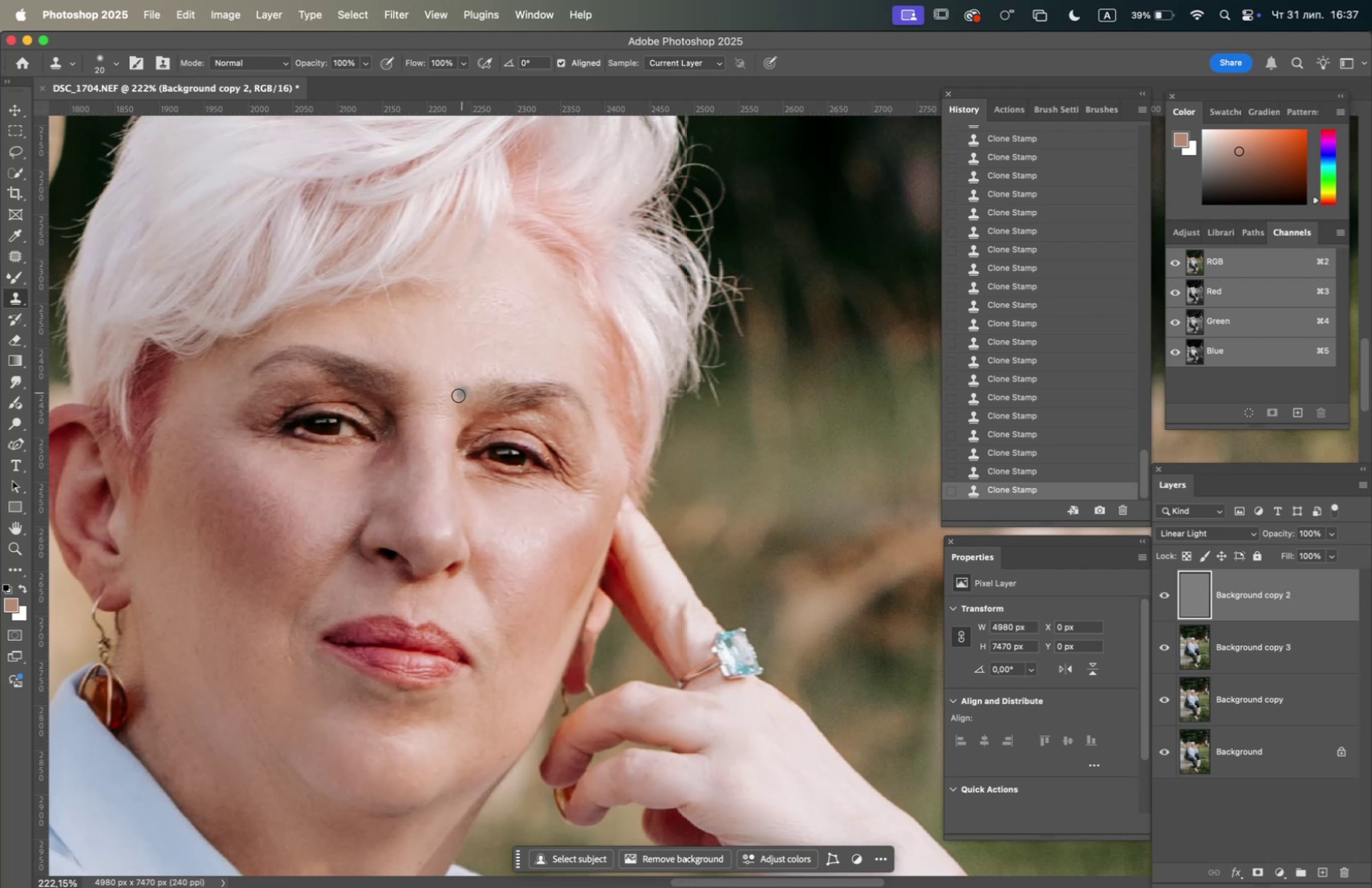 
left_click([456, 396])
 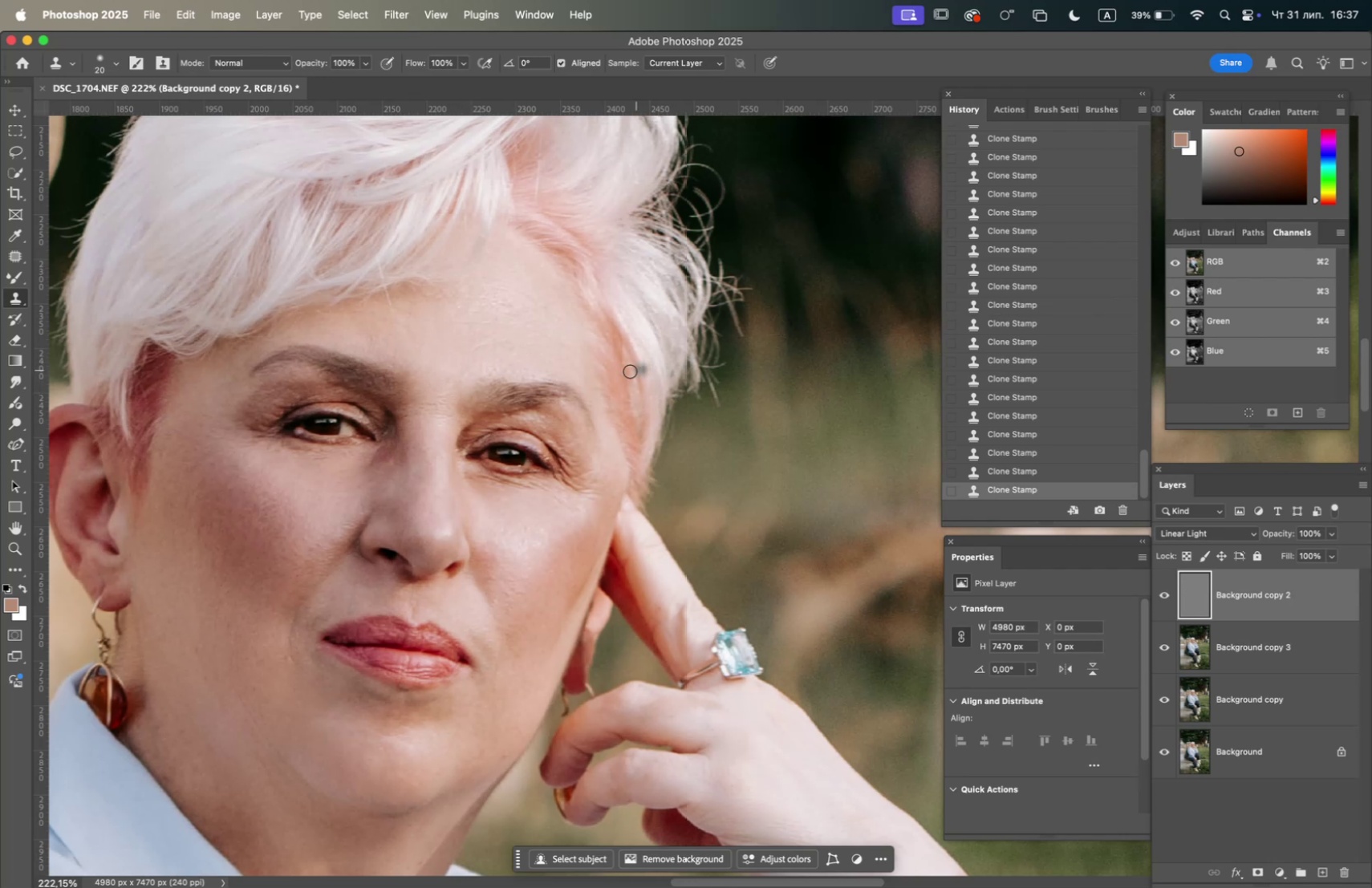 
hold_key(key=OptionLeft, duration=1.08)
 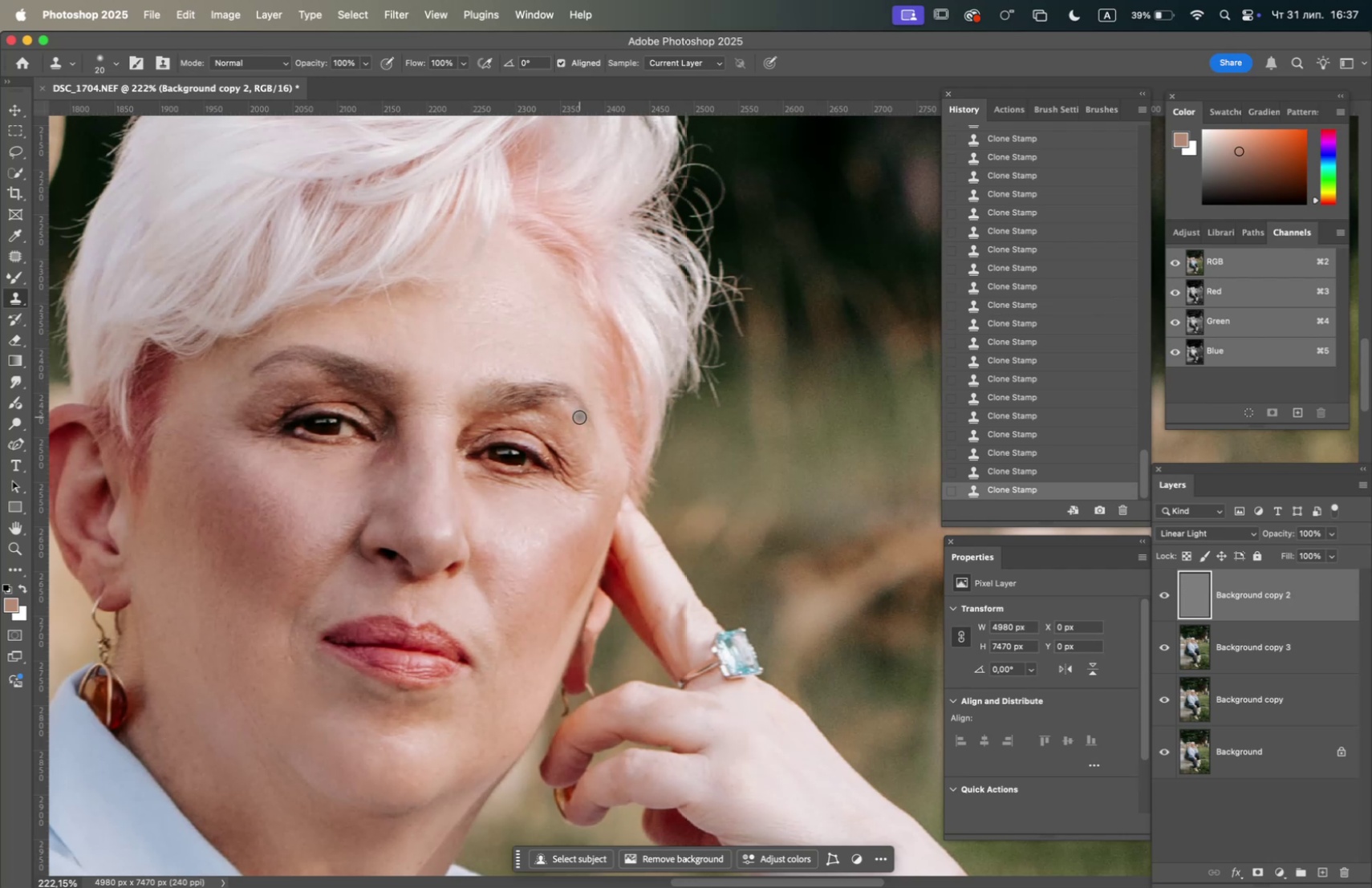 
hold_key(key=OptionLeft, duration=1.54)
left_click([526, 356])
 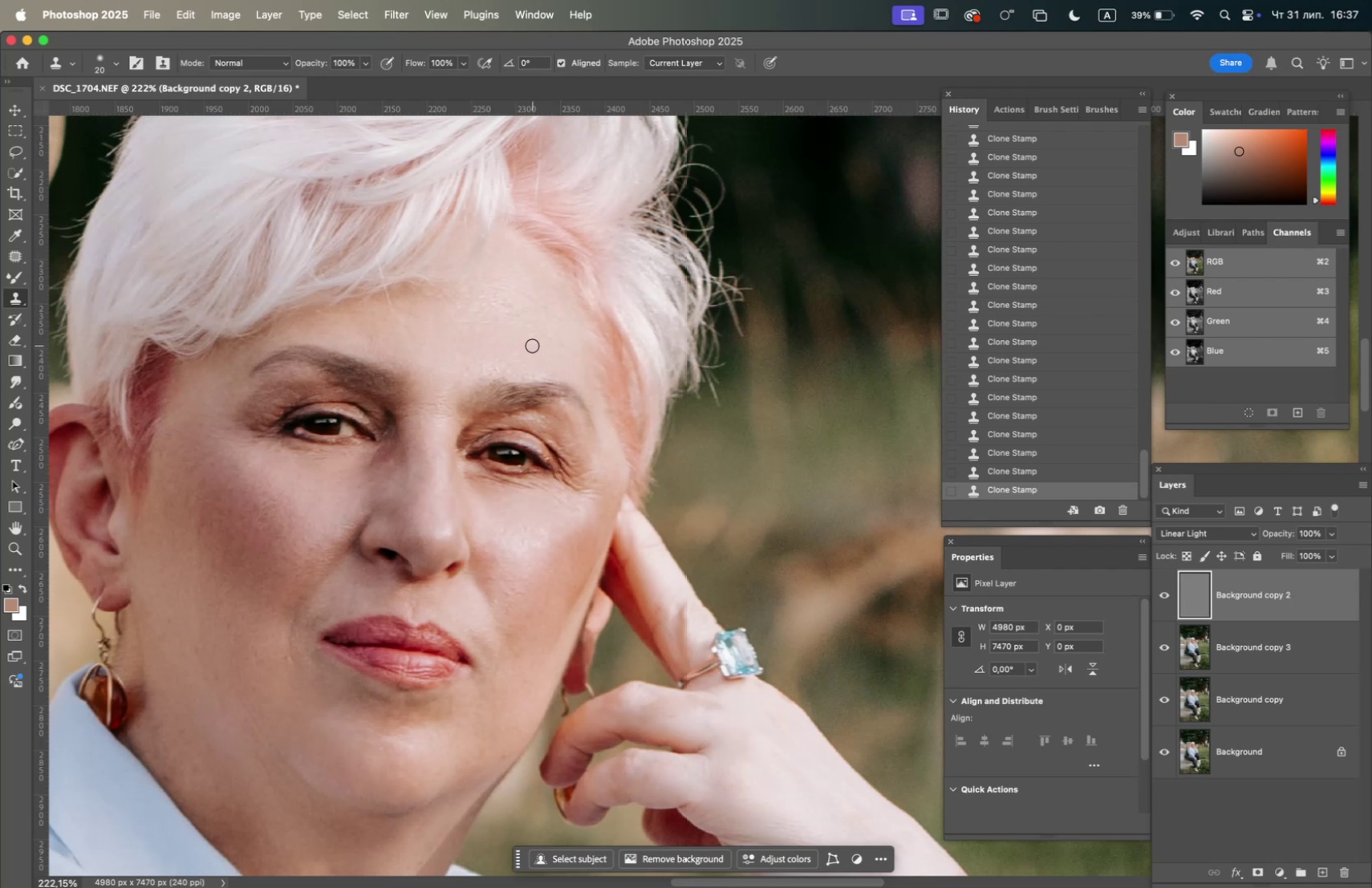 
triple_click([558, 346])
 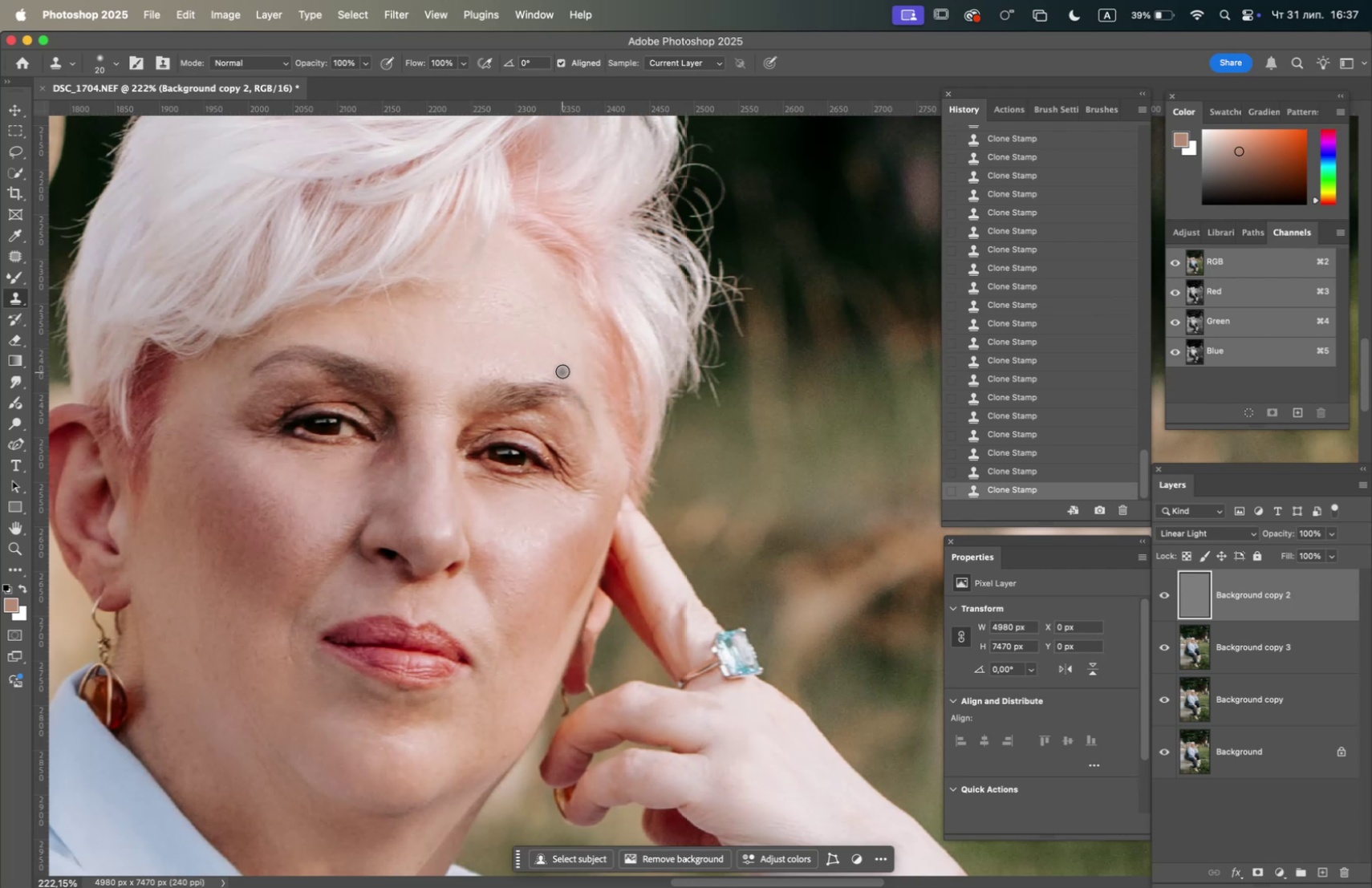 
hold_key(key=OptionLeft, duration=1.05)
 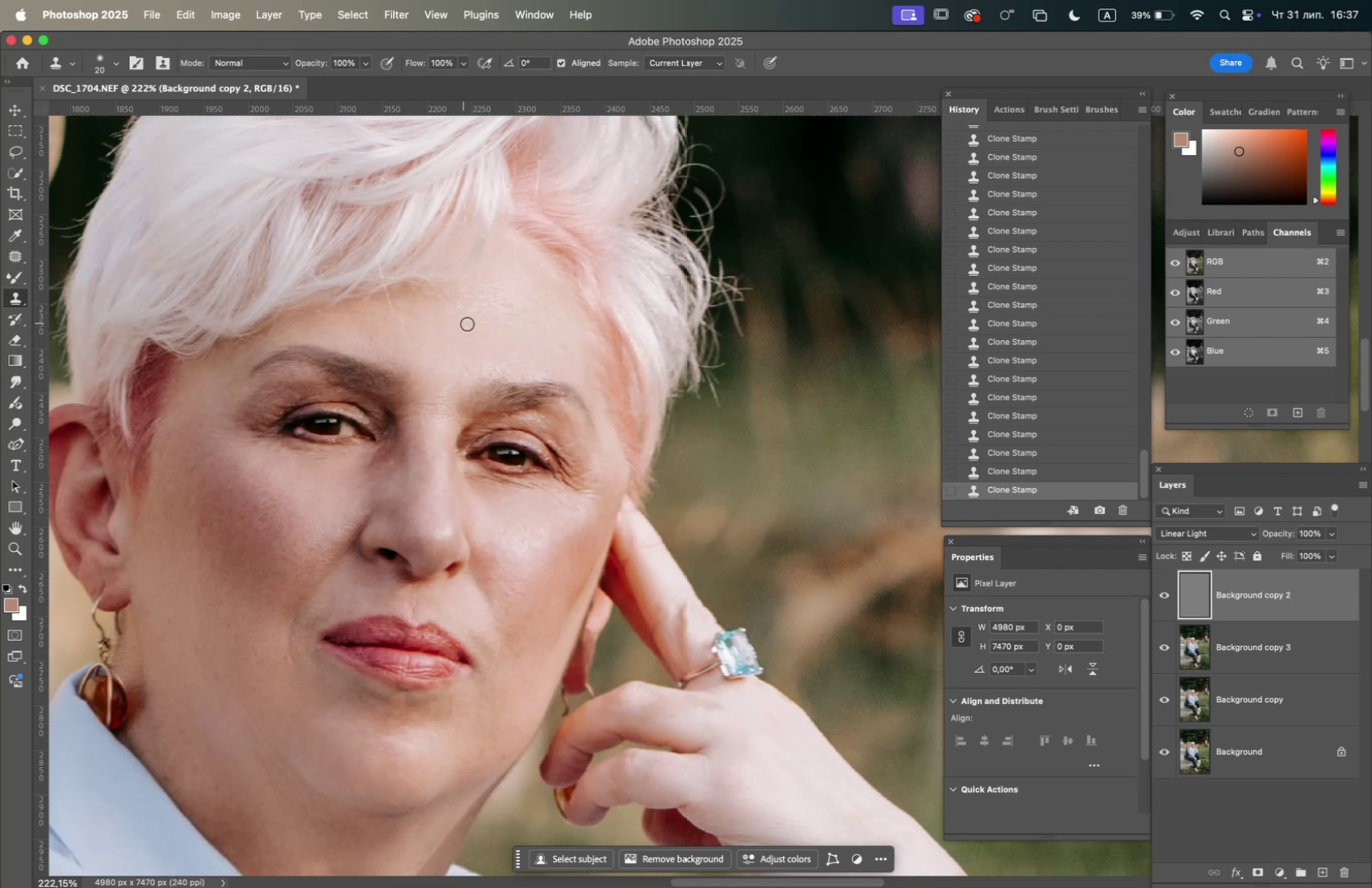 
triple_click([473, 323])
 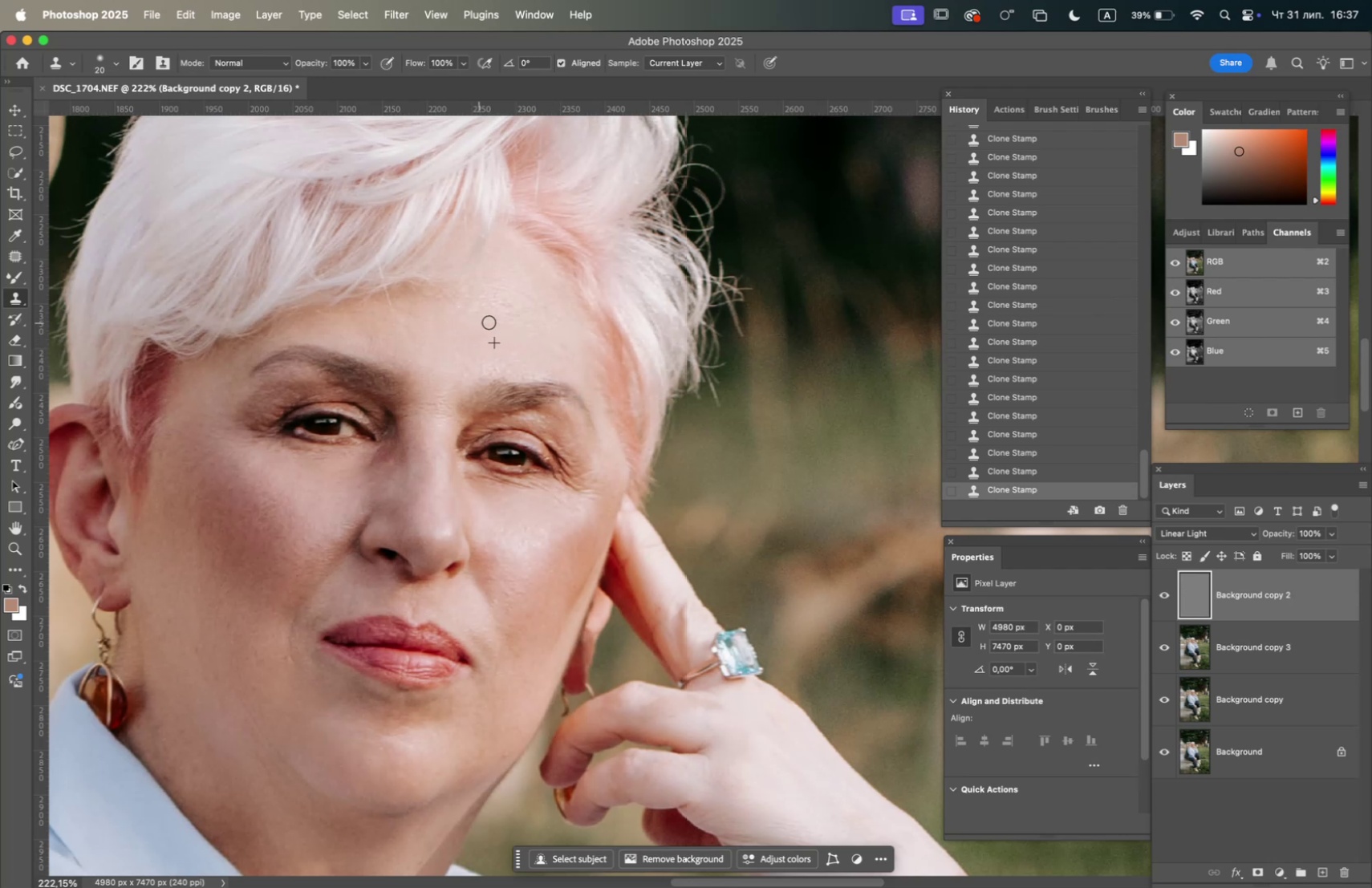 
triple_click([489, 322])
 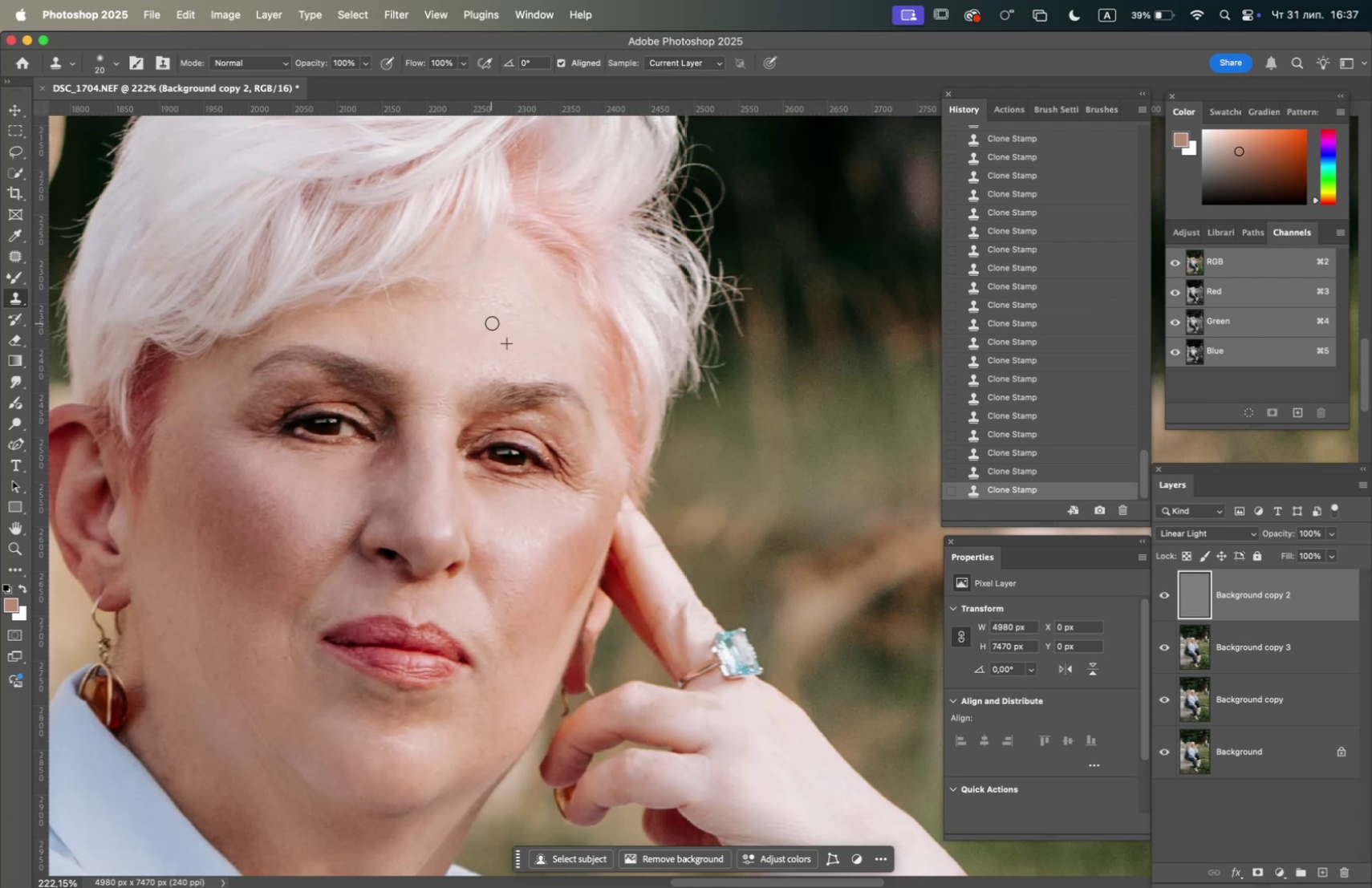 
triple_click([493, 322])
 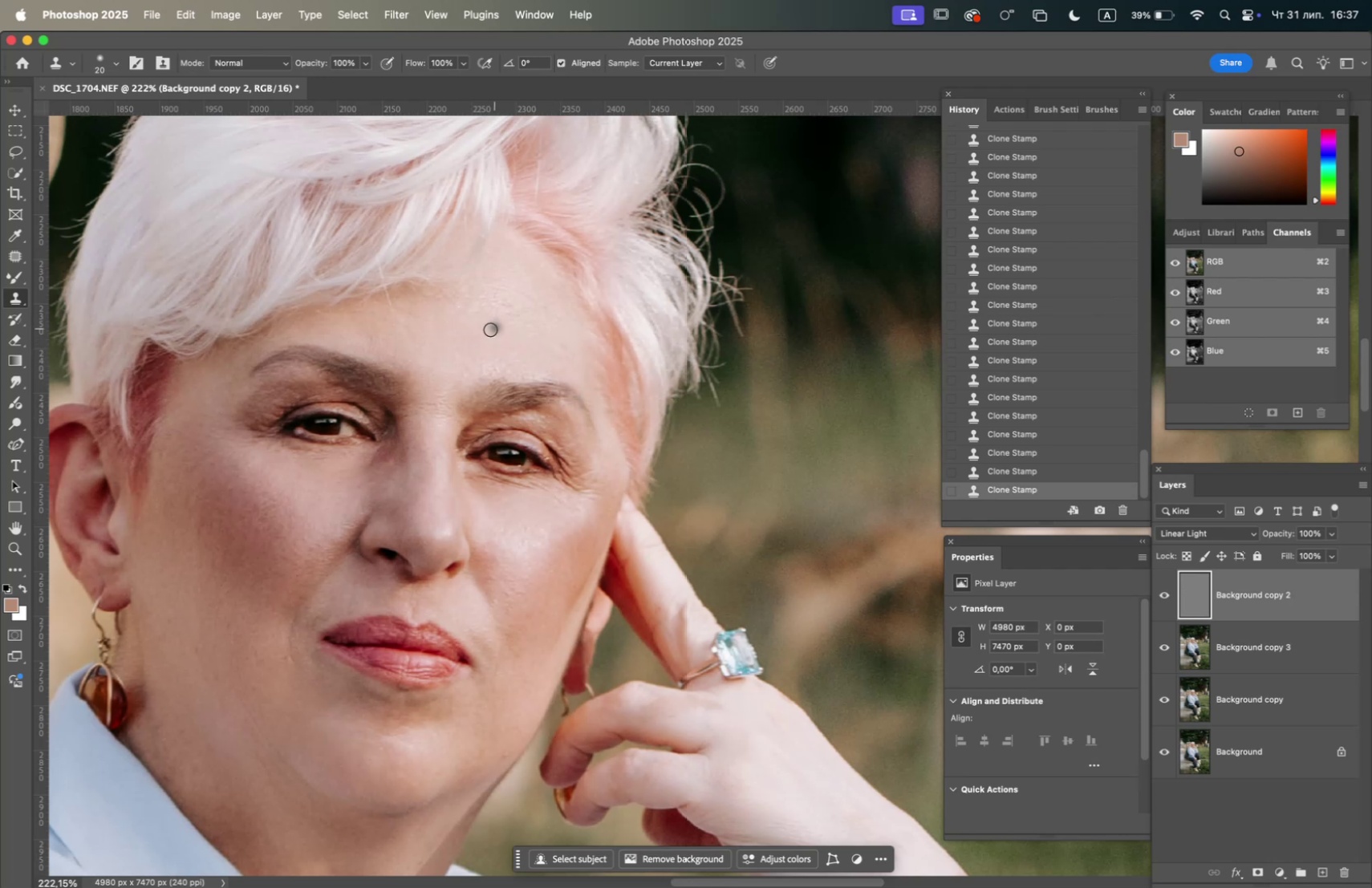 
hold_key(key=OptionLeft, duration=1.01)
 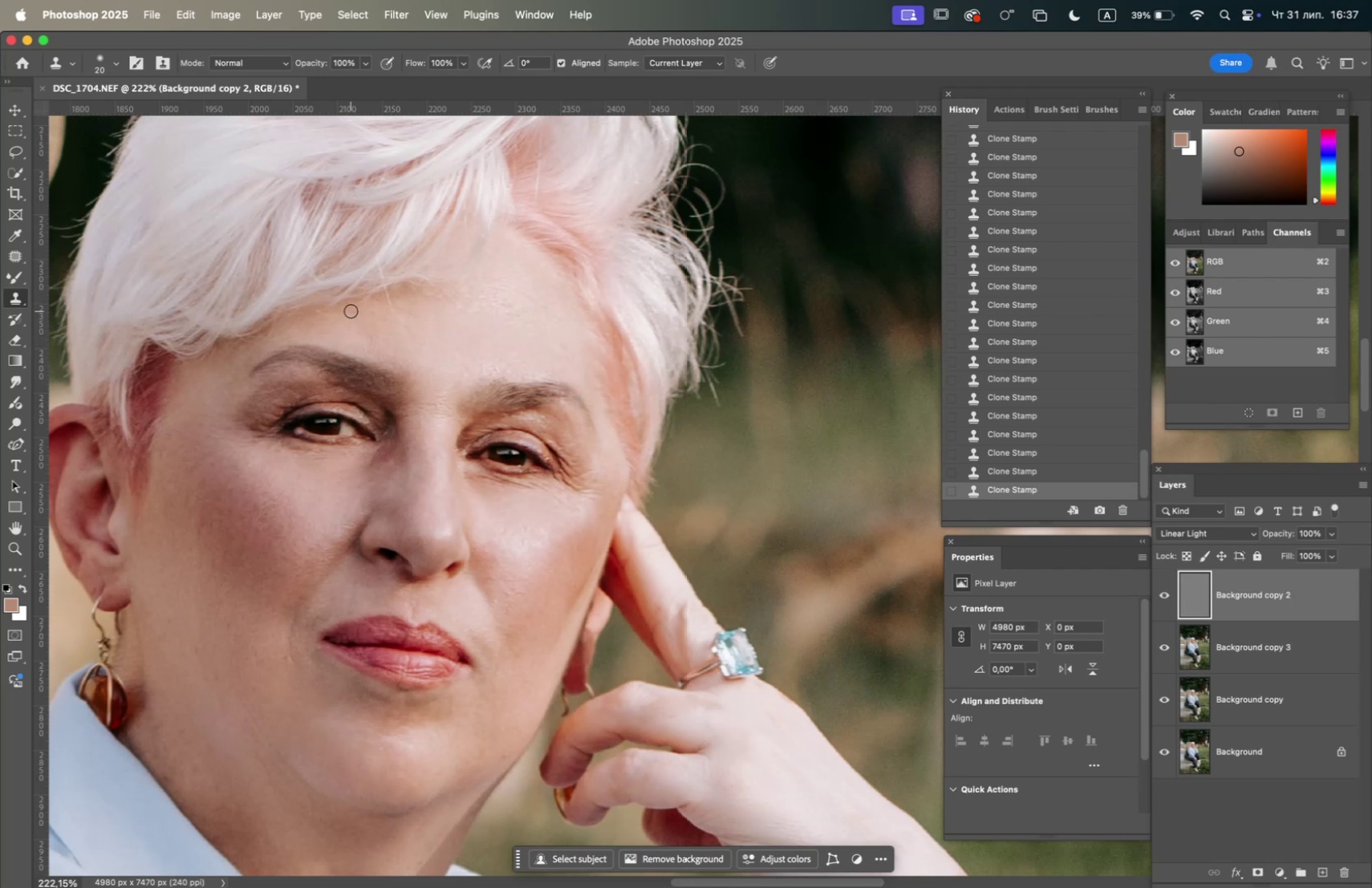 
double_click([351, 310])
 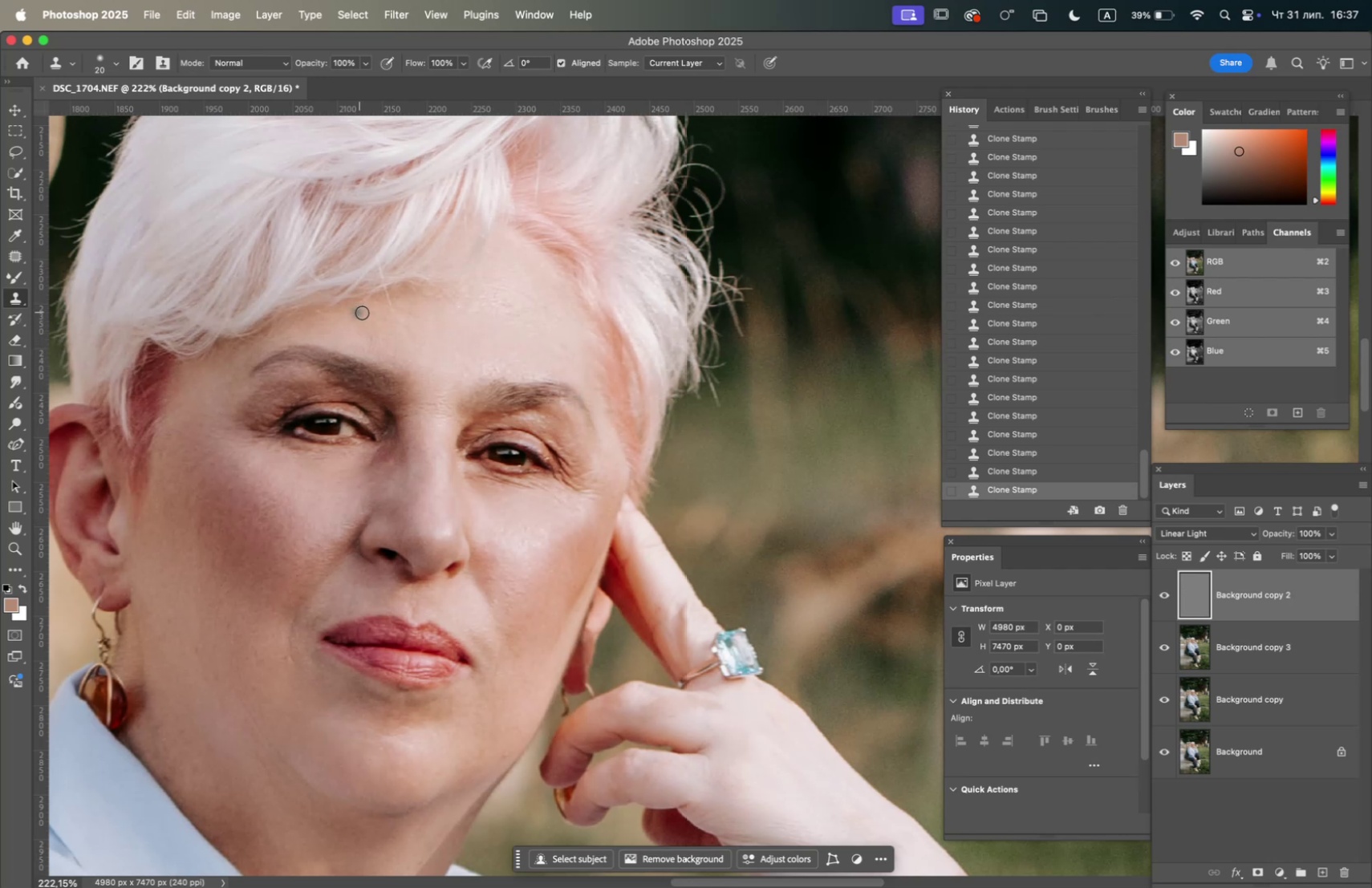 
triple_click([365, 312])
 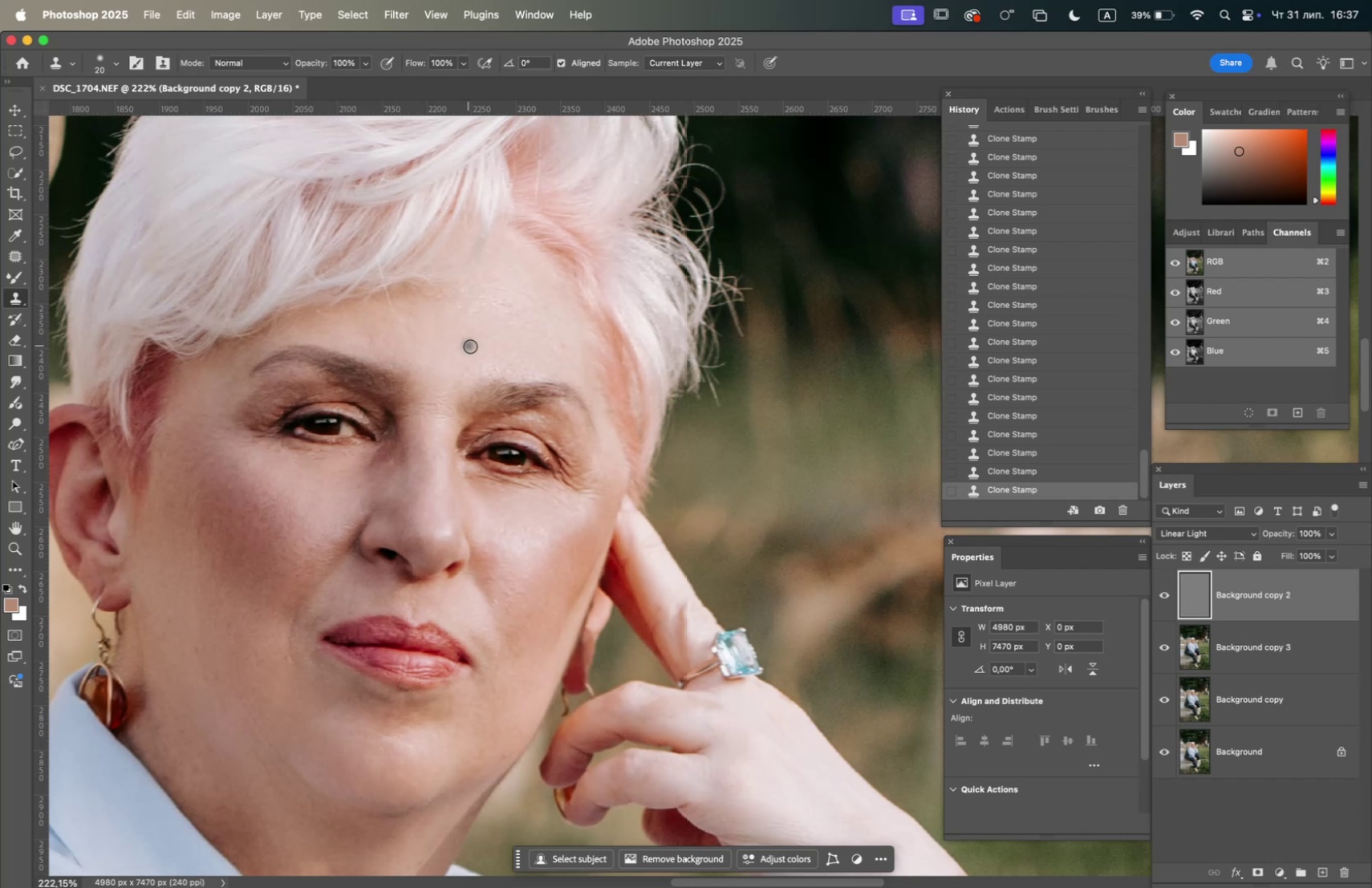 
hold_key(key=OptionLeft, duration=0.72)
left_click([526, 302])
 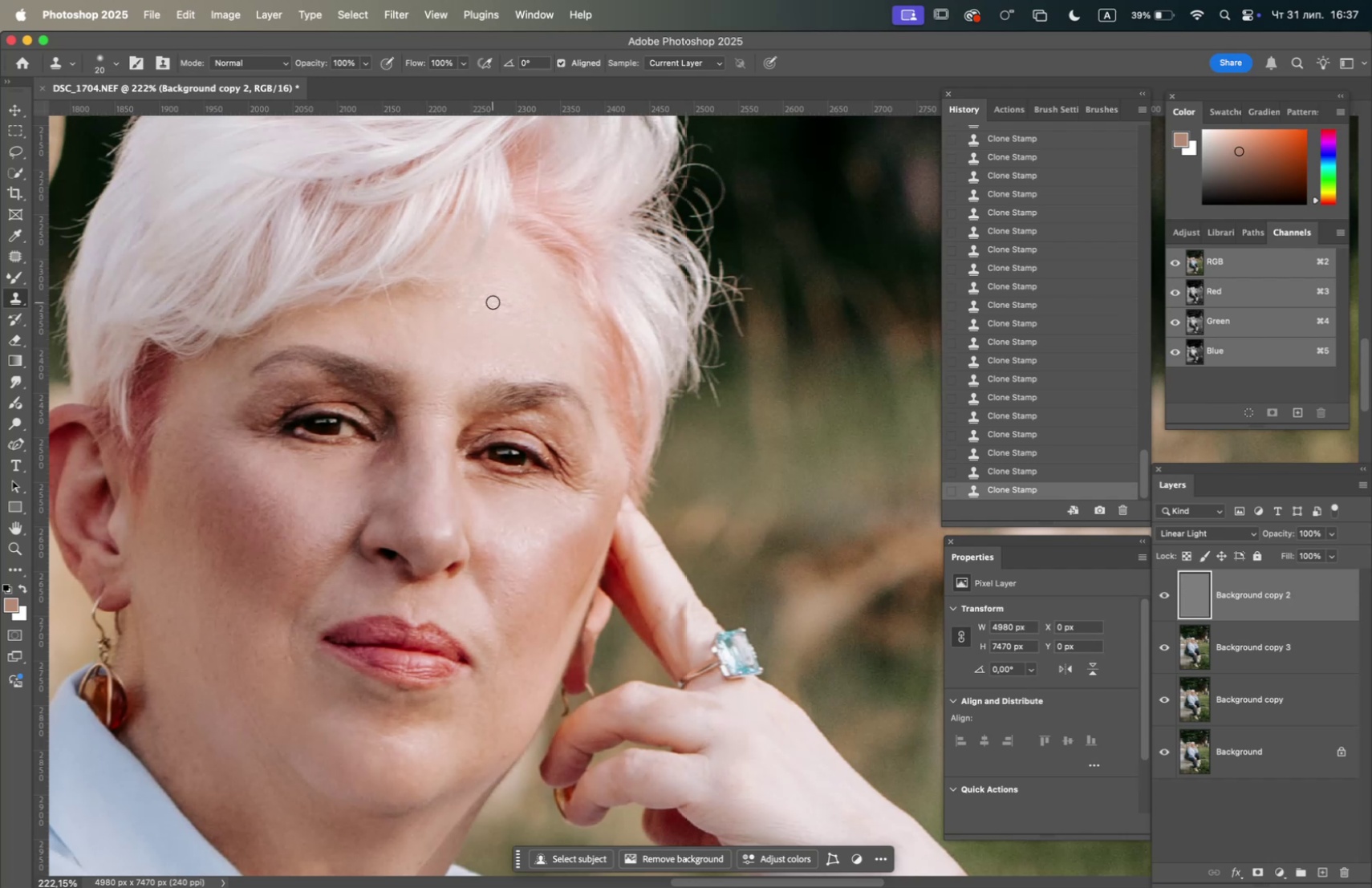 
double_click([493, 302])
 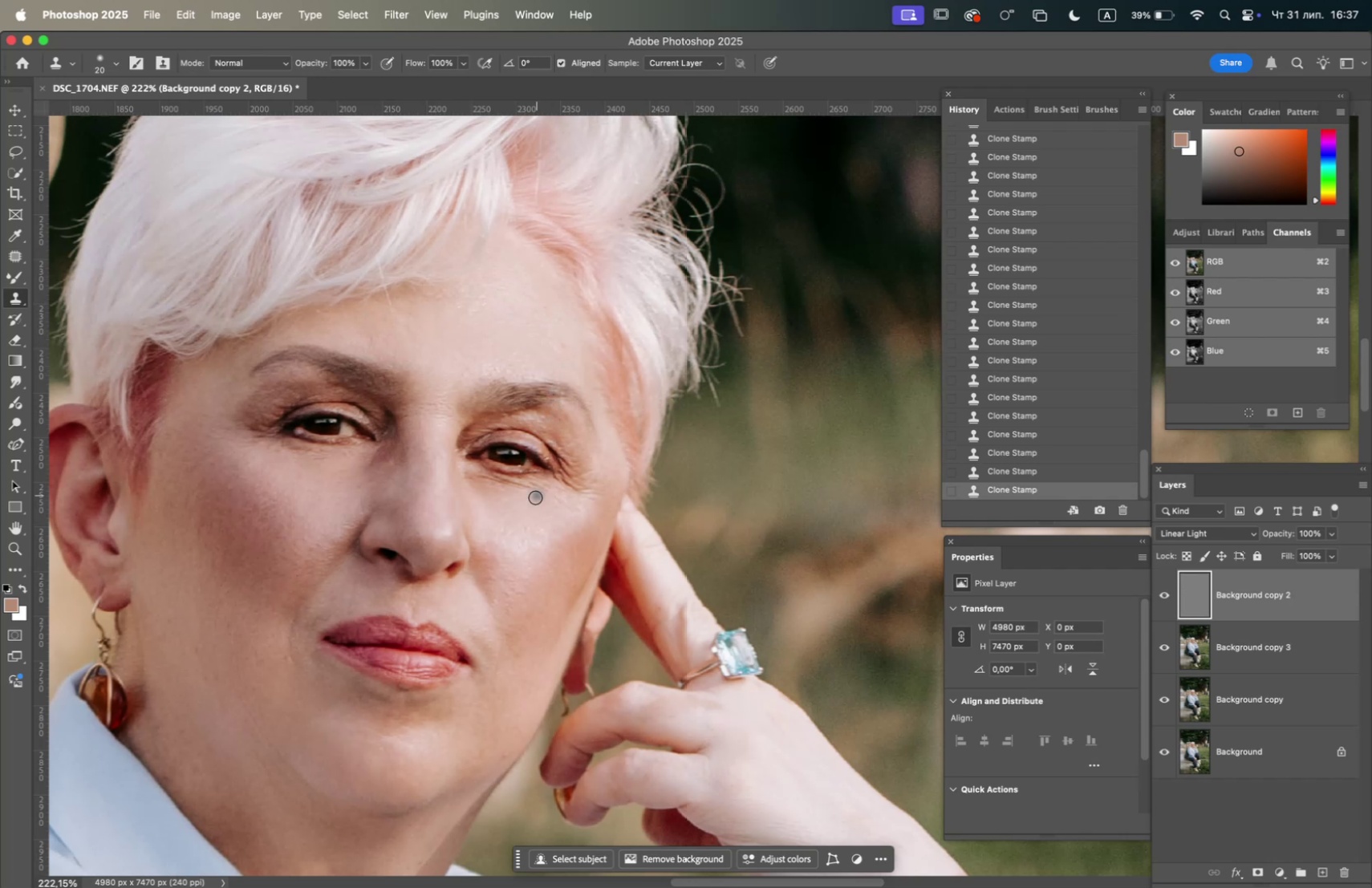 
hold_key(key=OptionLeft, duration=3.98)
scroll: coordinate [589, 469], scroll_direction: down, amount: 7.0
 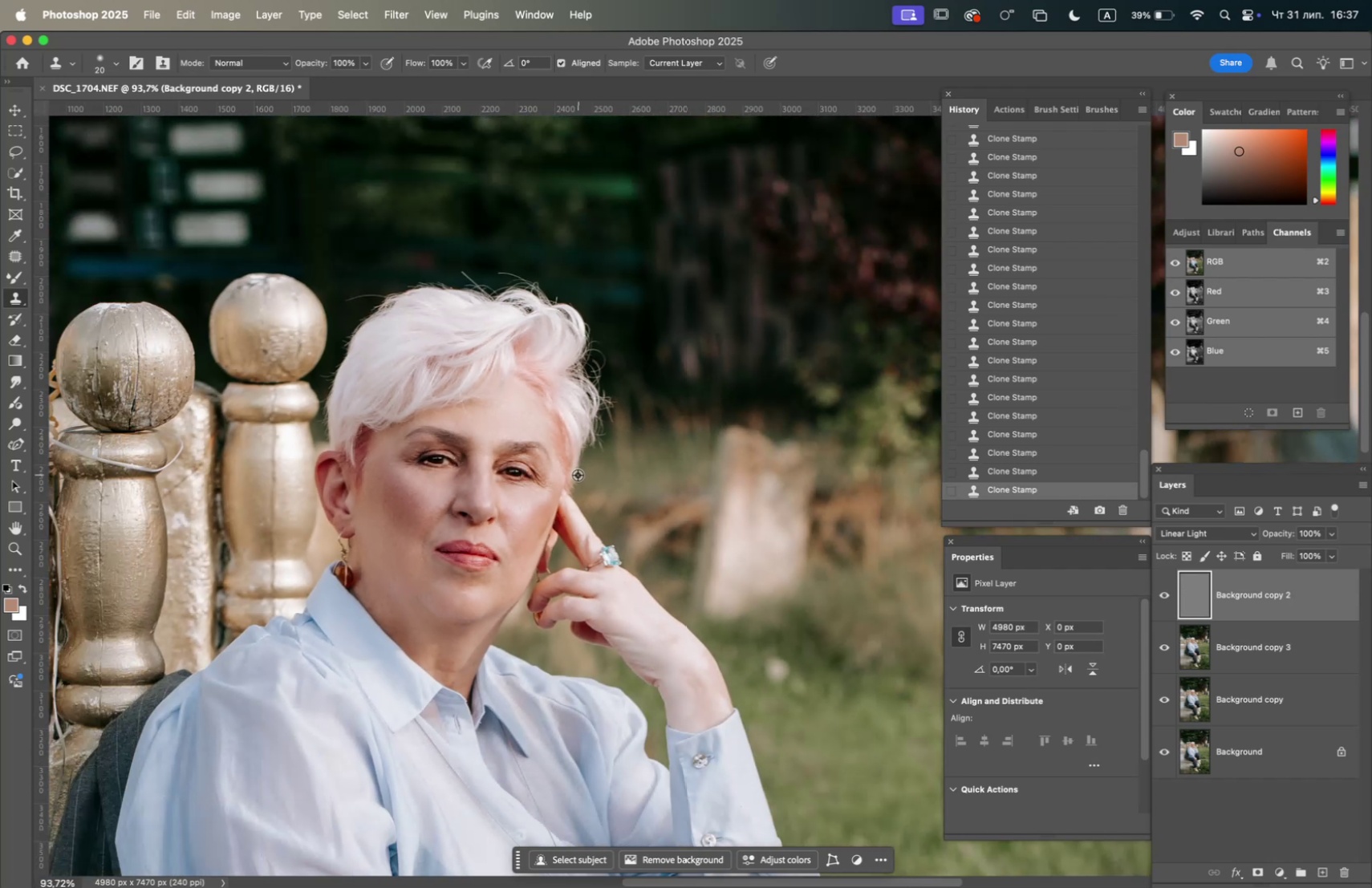 
scroll: coordinate [455, 493], scroll_direction: up, amount: 7.0
 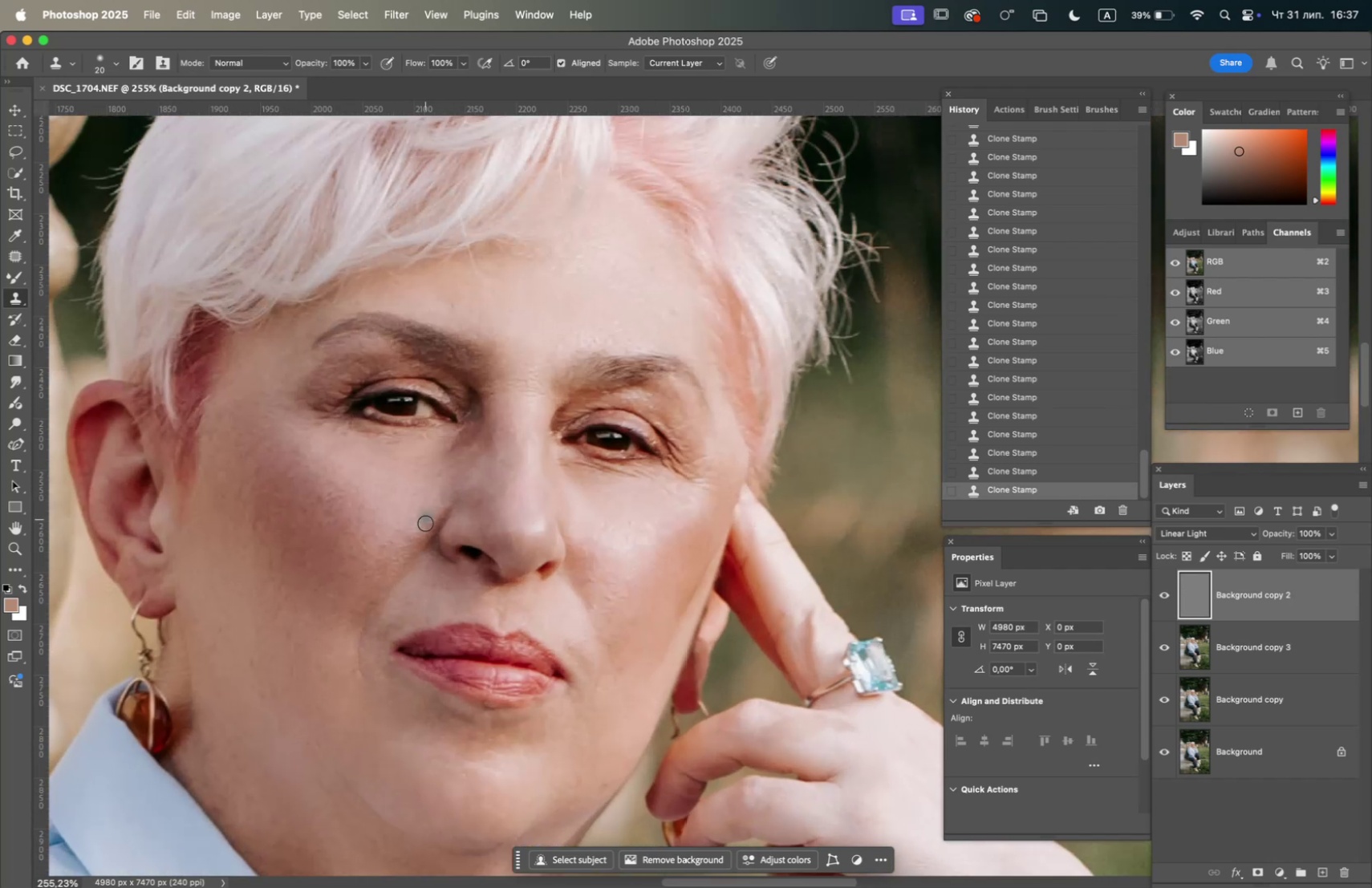 
hold_key(key=OptionLeft, duration=0.48)
left_click([407, 546])
 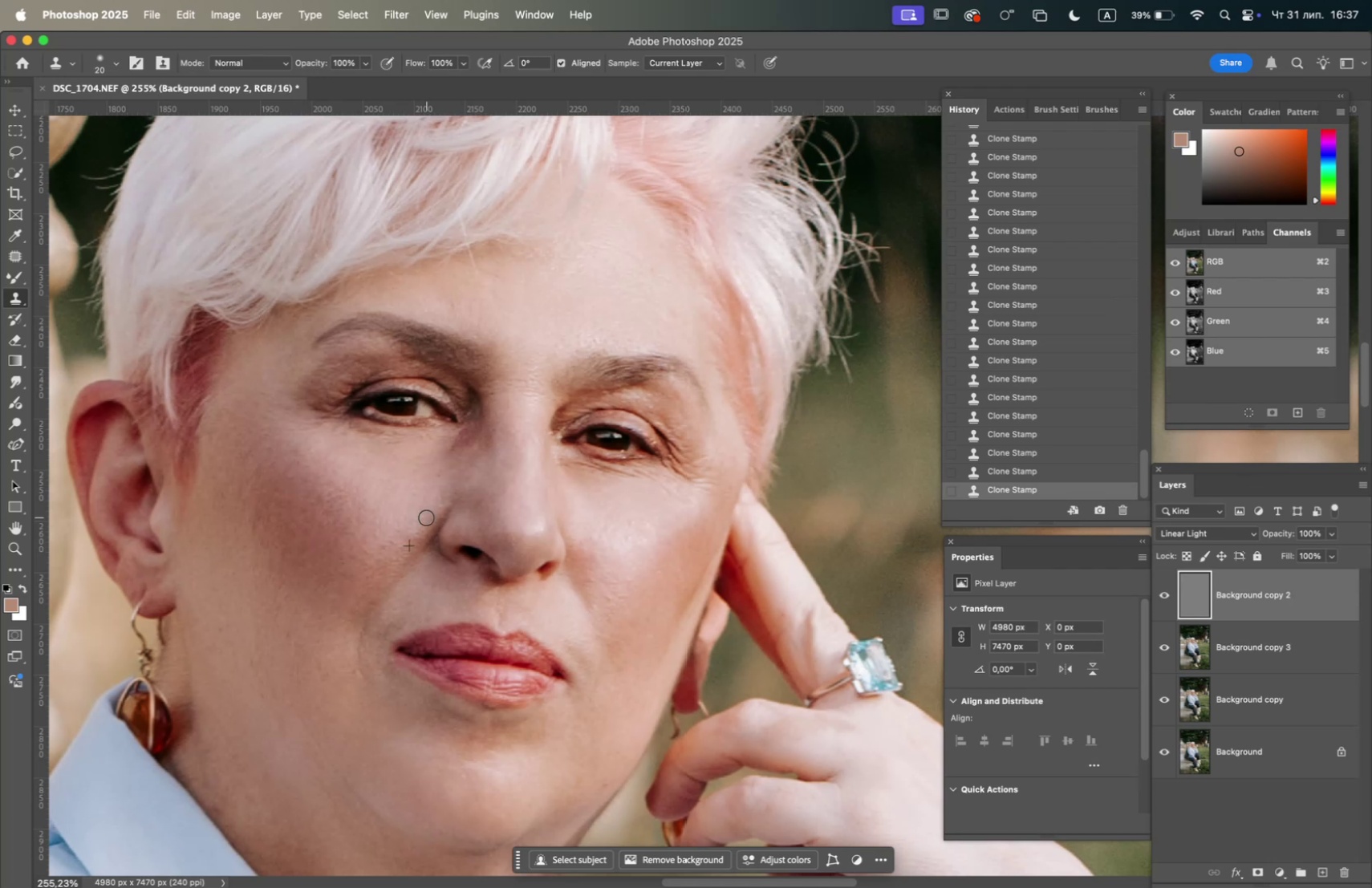 
hold_key(key=OptionLeft, duration=2.46)
scroll: coordinate [751, 533], scroll_direction: down, amount: 11.0
 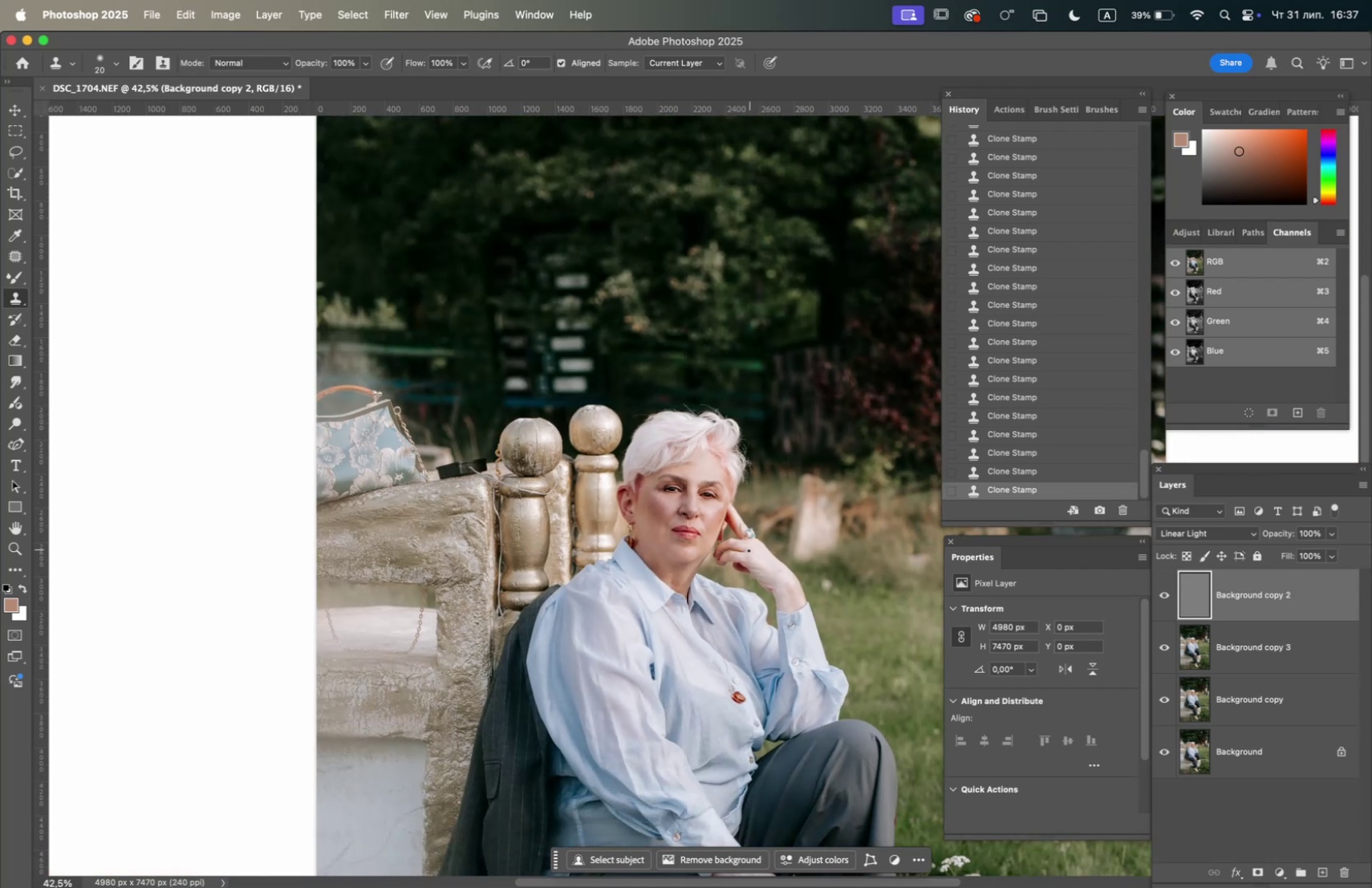 
hold_key(key=Space, duration=1.5)
 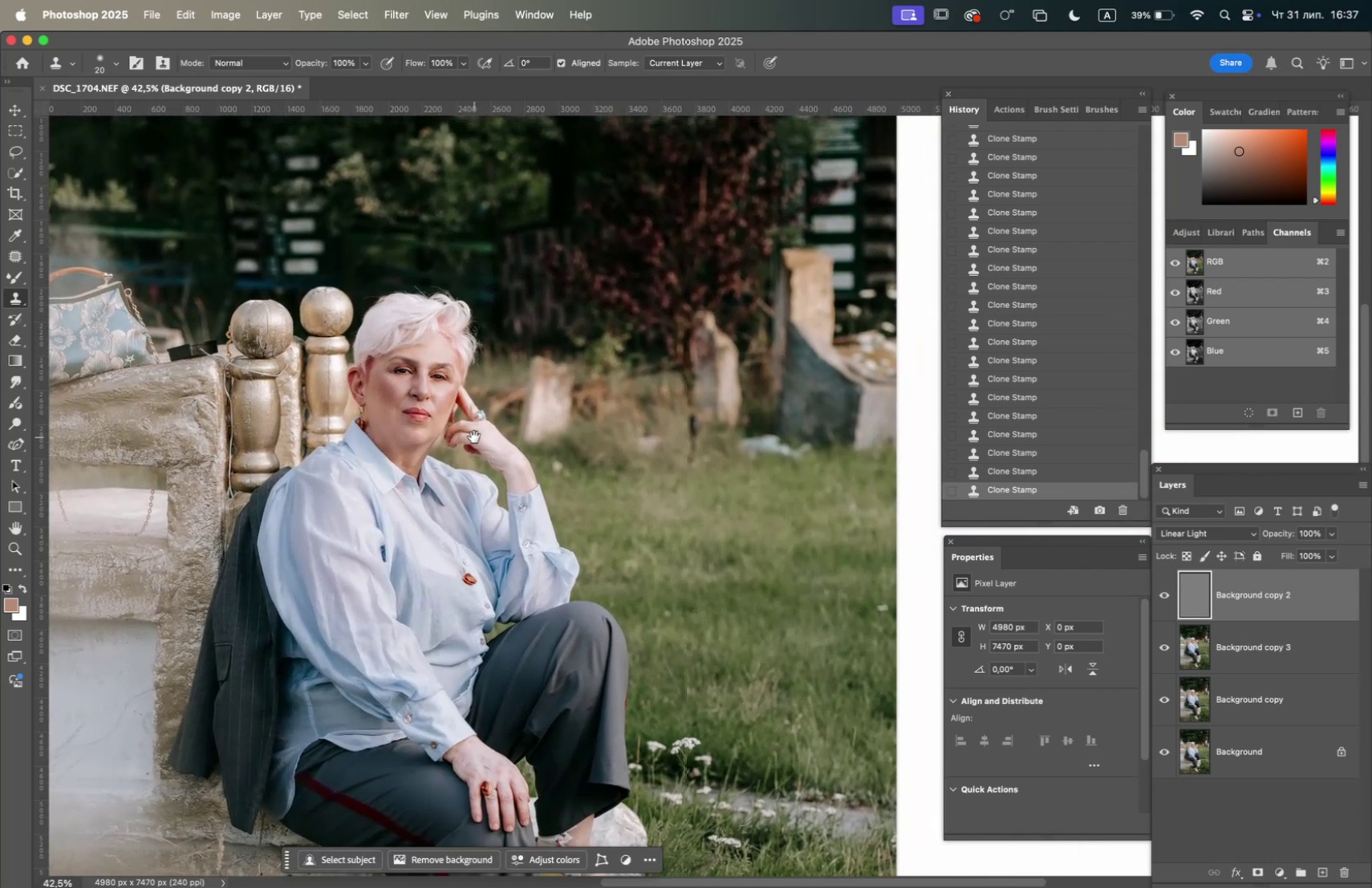 
hold_key(key=Space, duration=0.49)
 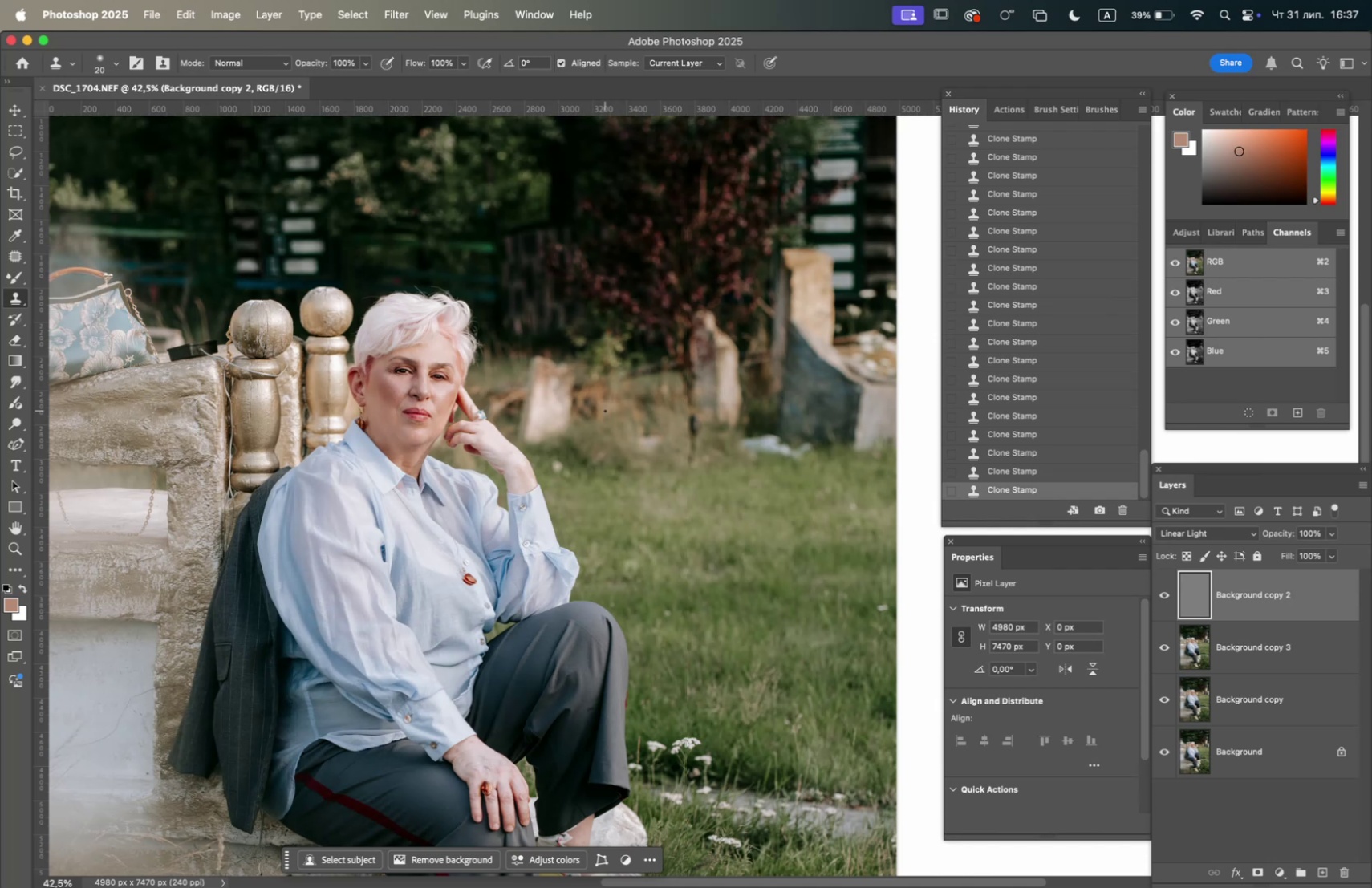 
wait(15.07)
 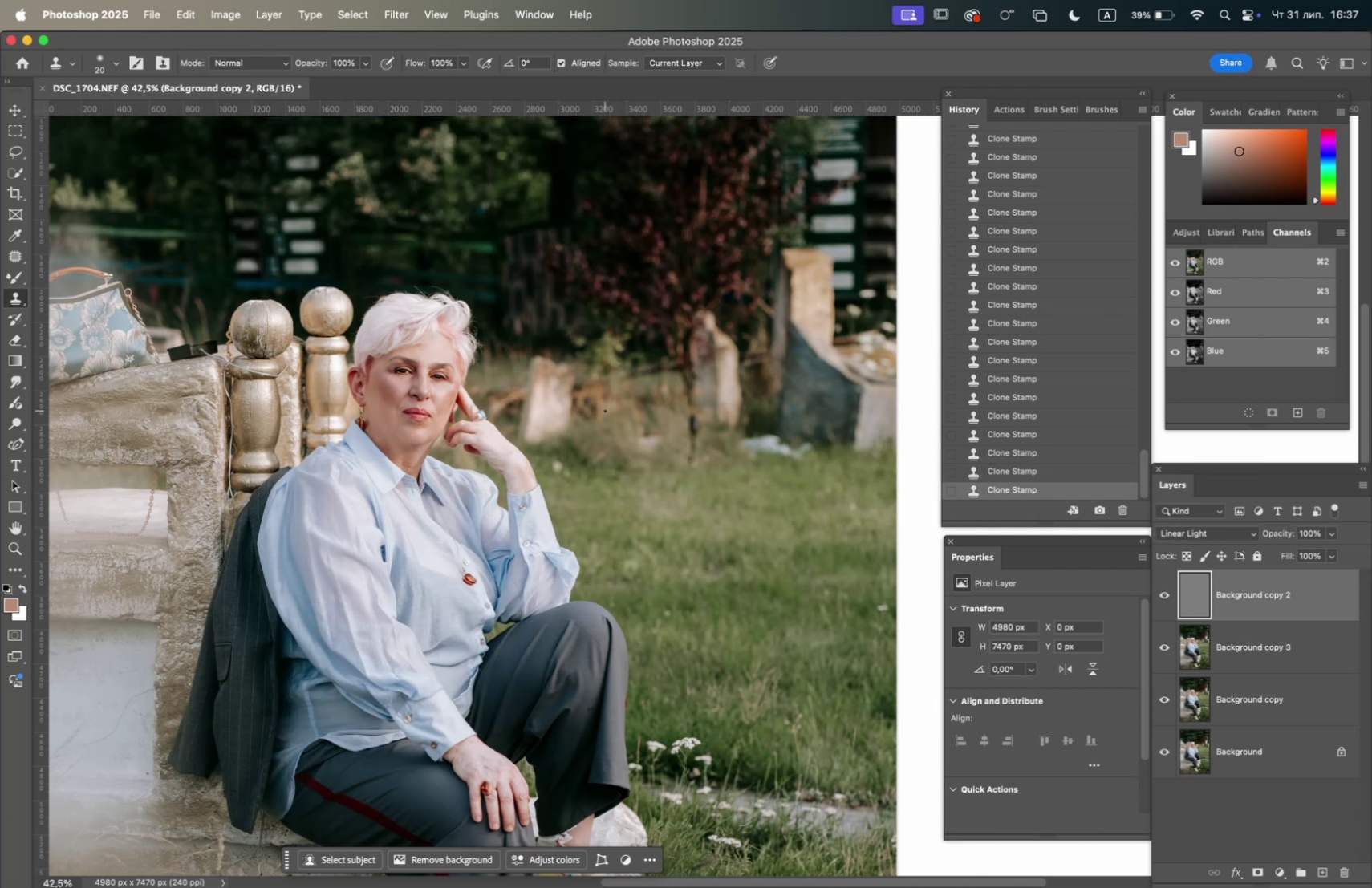 
right_click([1281, 650])
 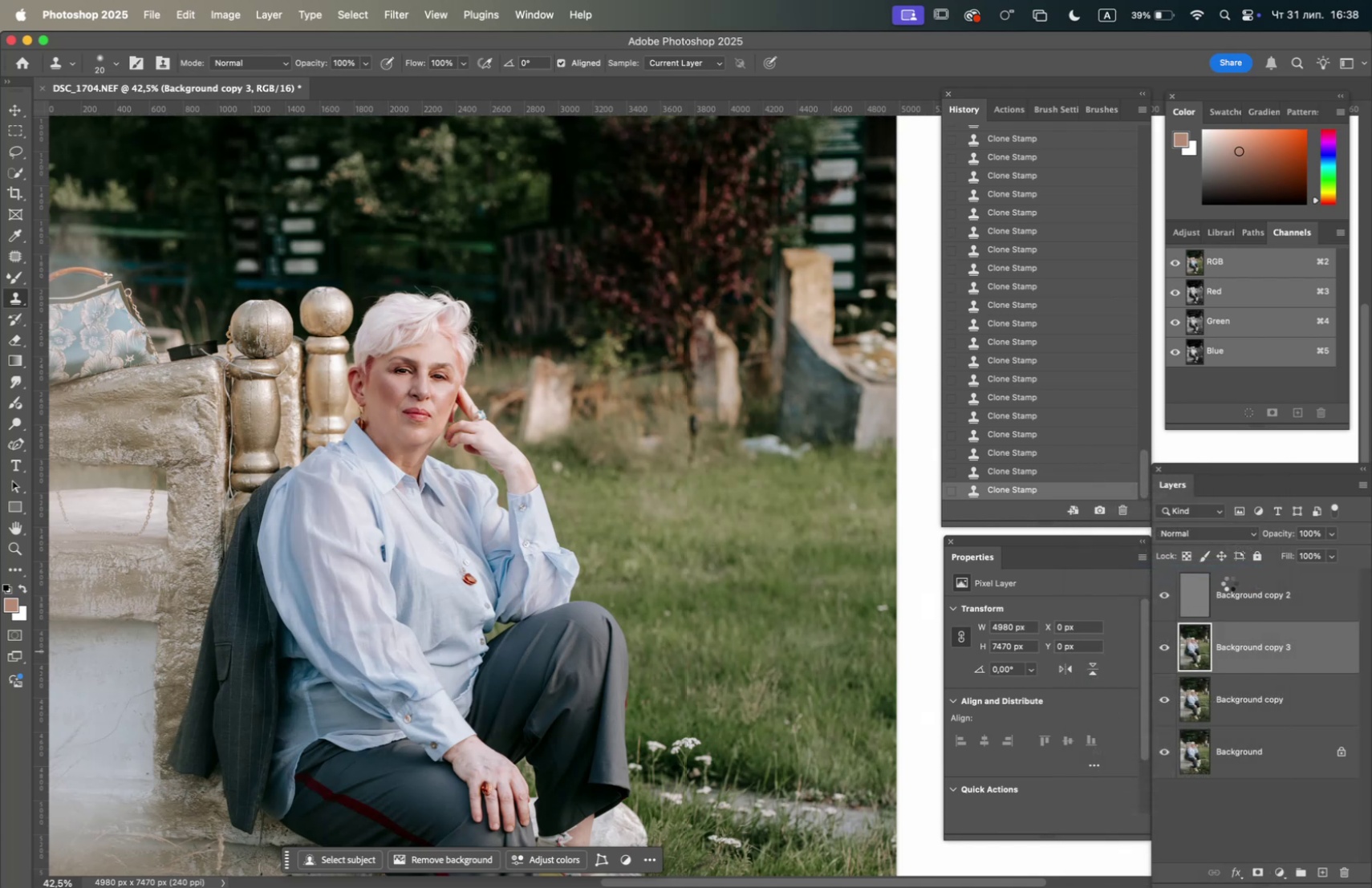 
right_click([1248, 594])
 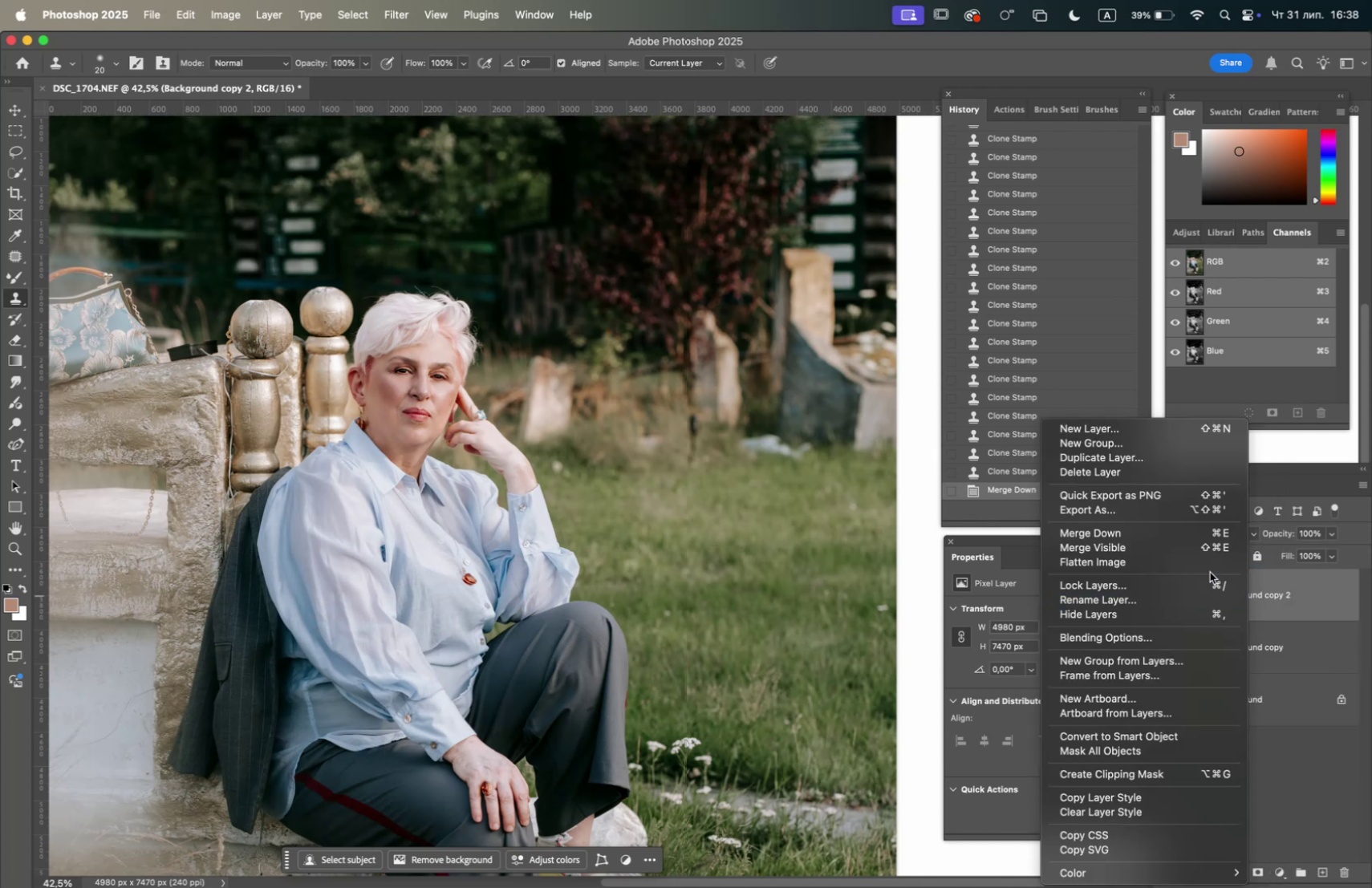 
mouse_move([1171, 562])
 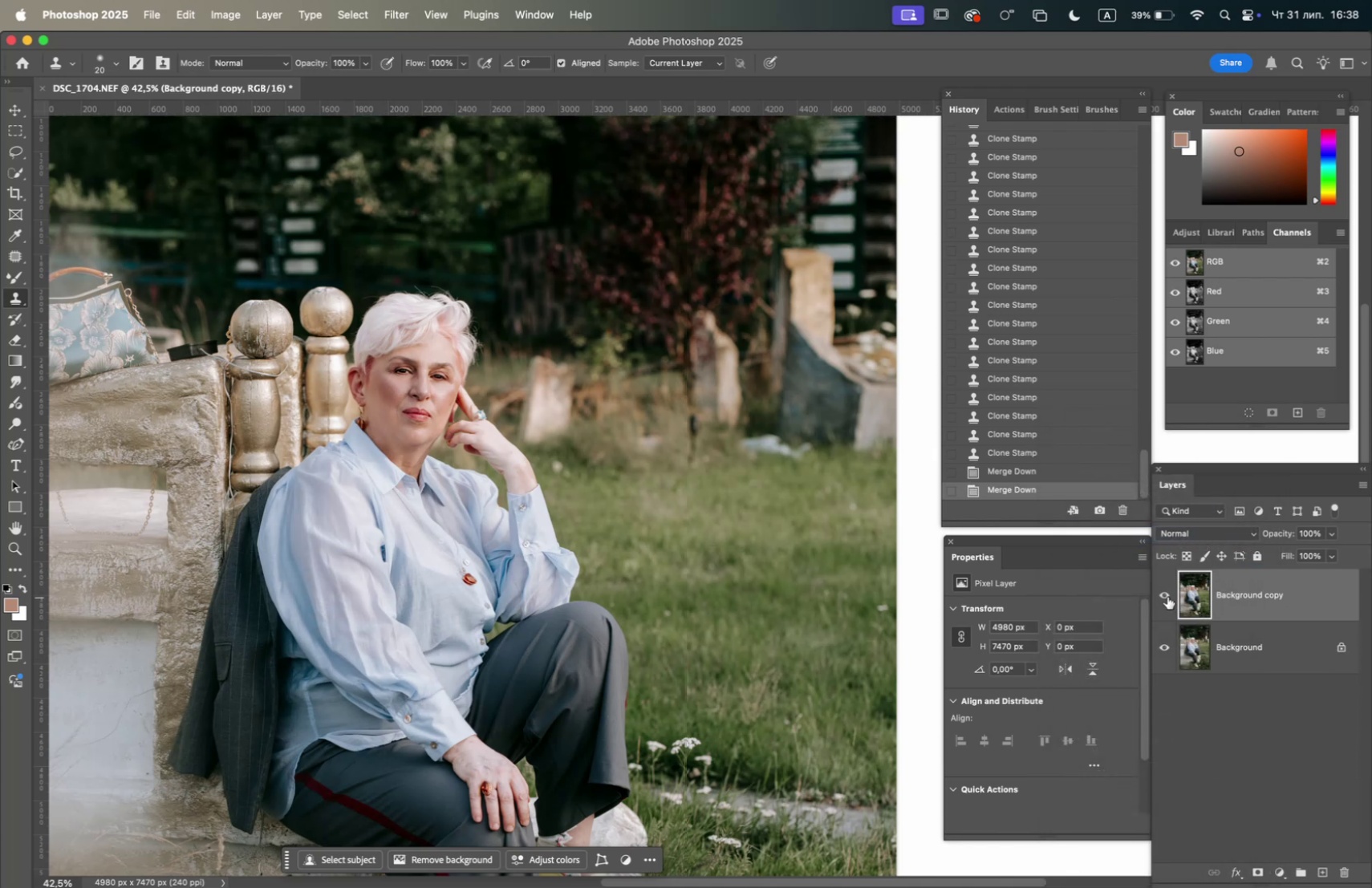 
left_click([1167, 595])
 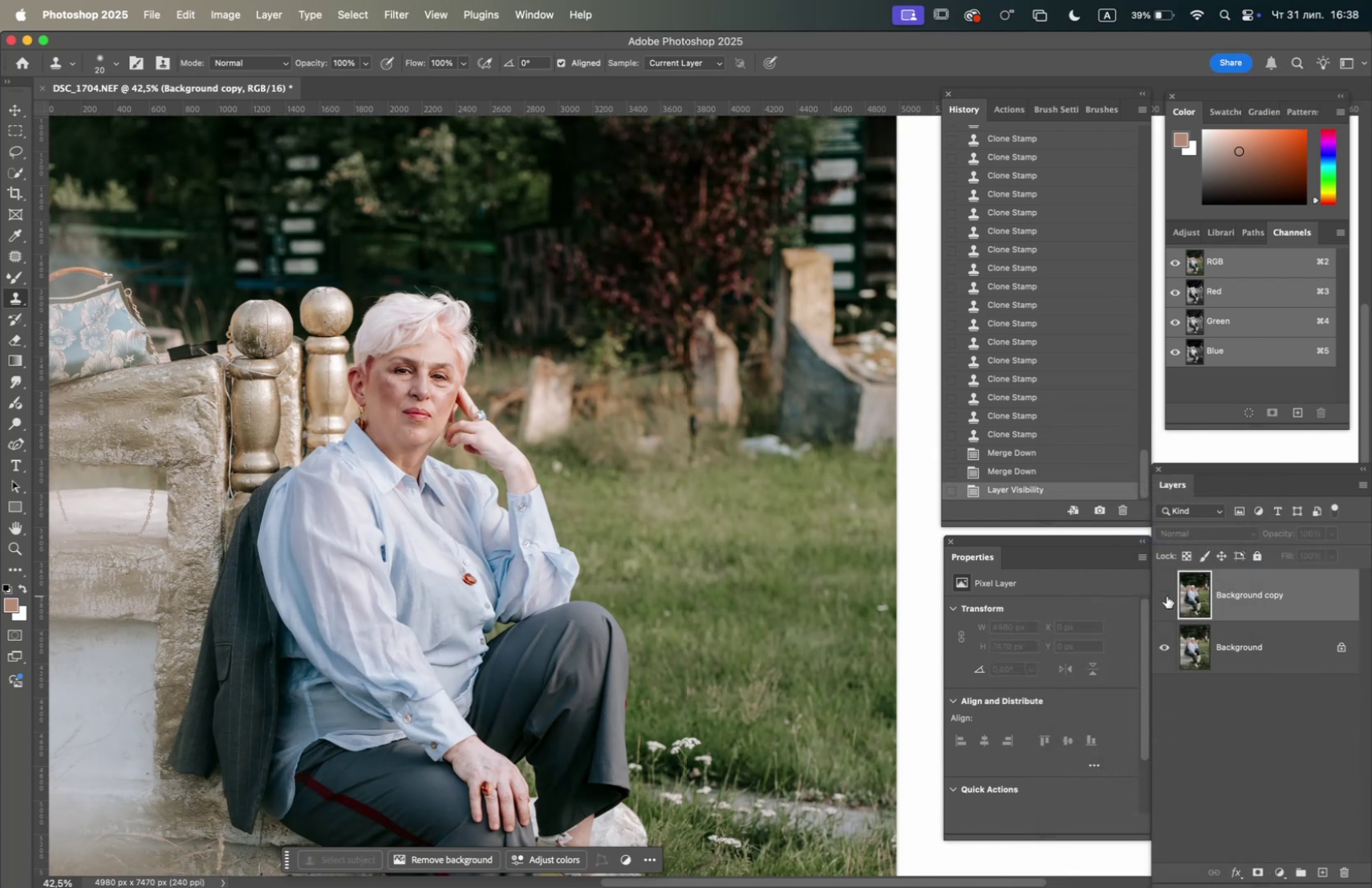 
double_click([1167, 595])
 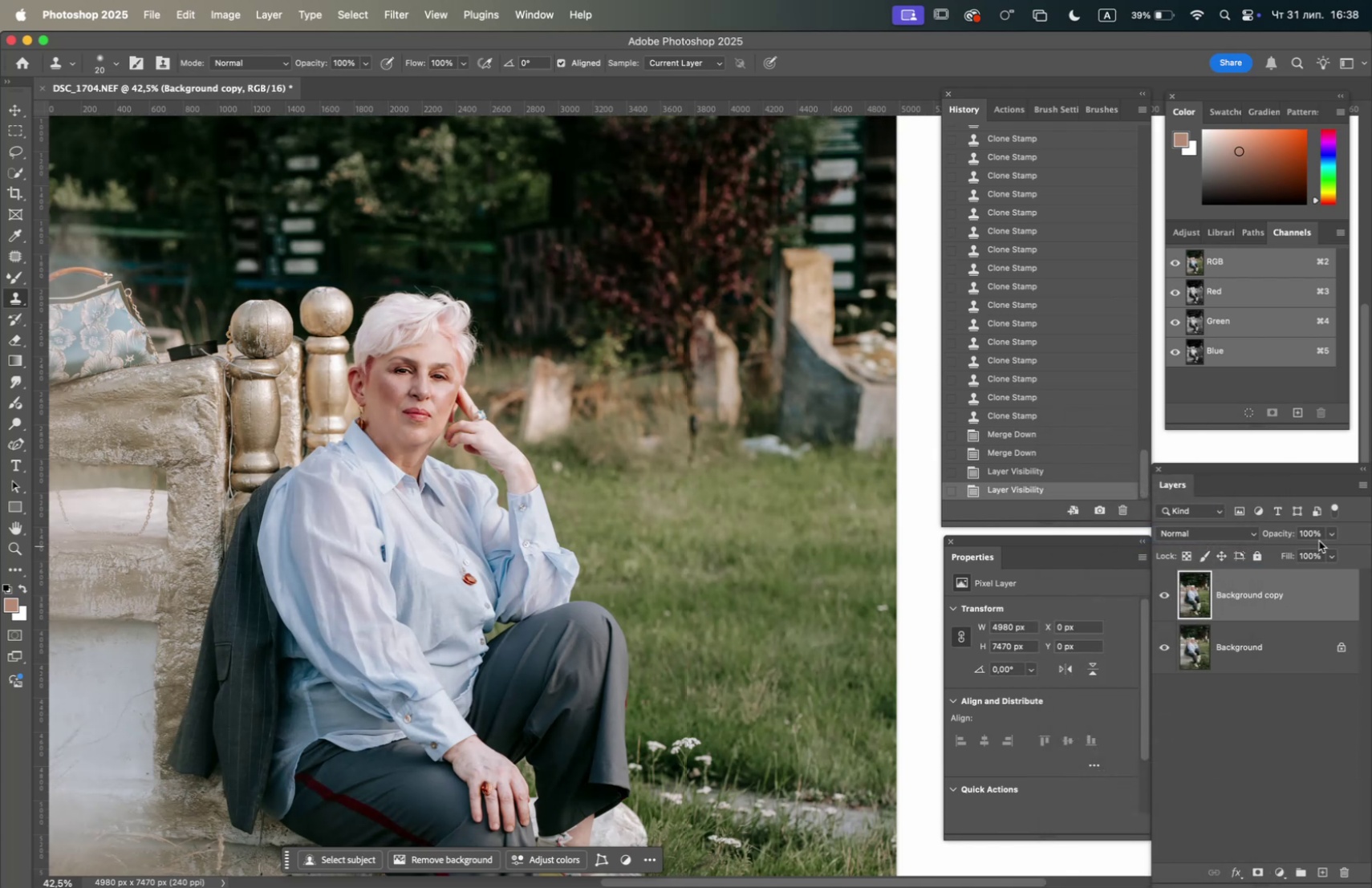 
left_click([1329, 534])
 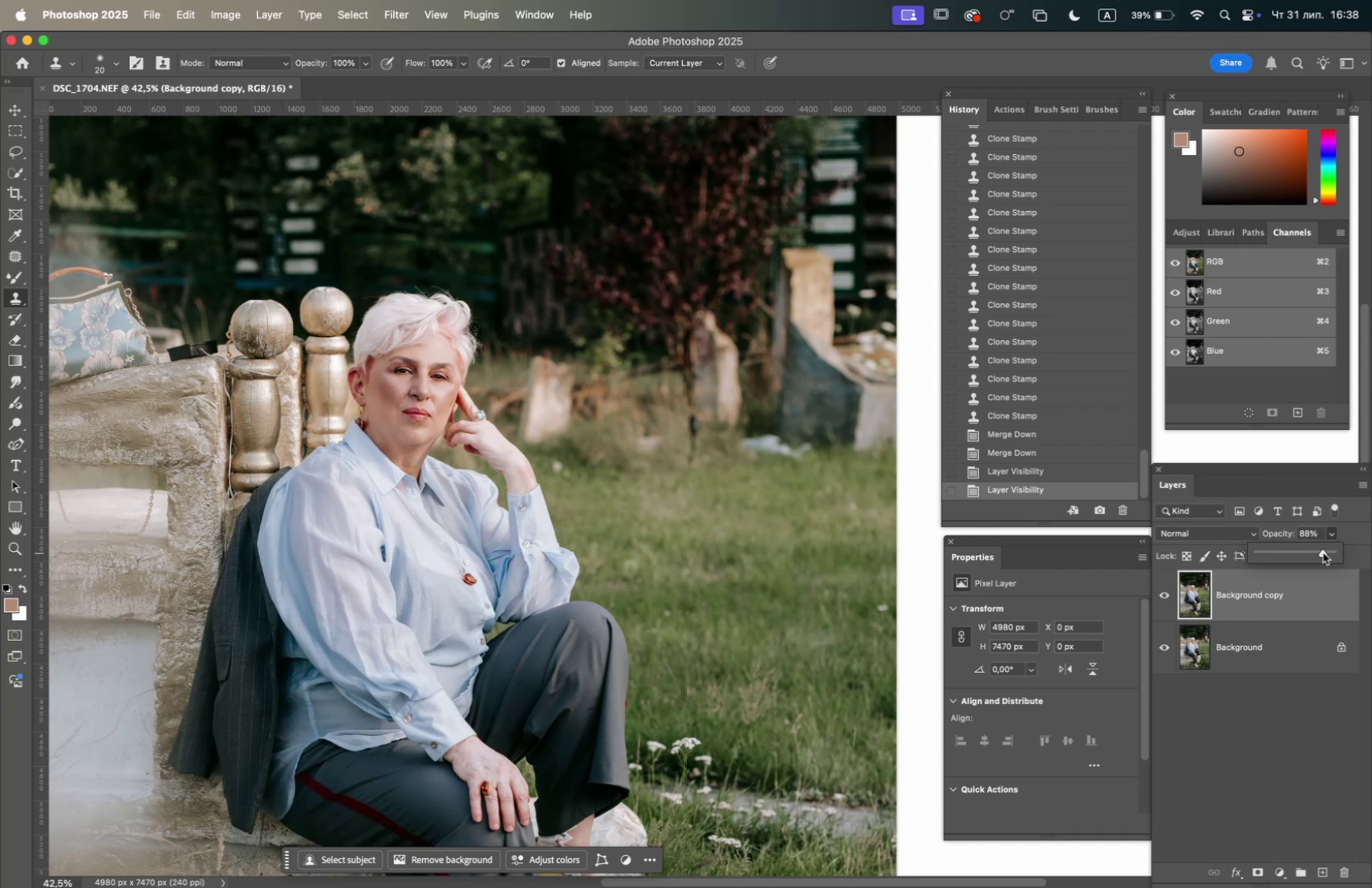 
wait(8.03)
 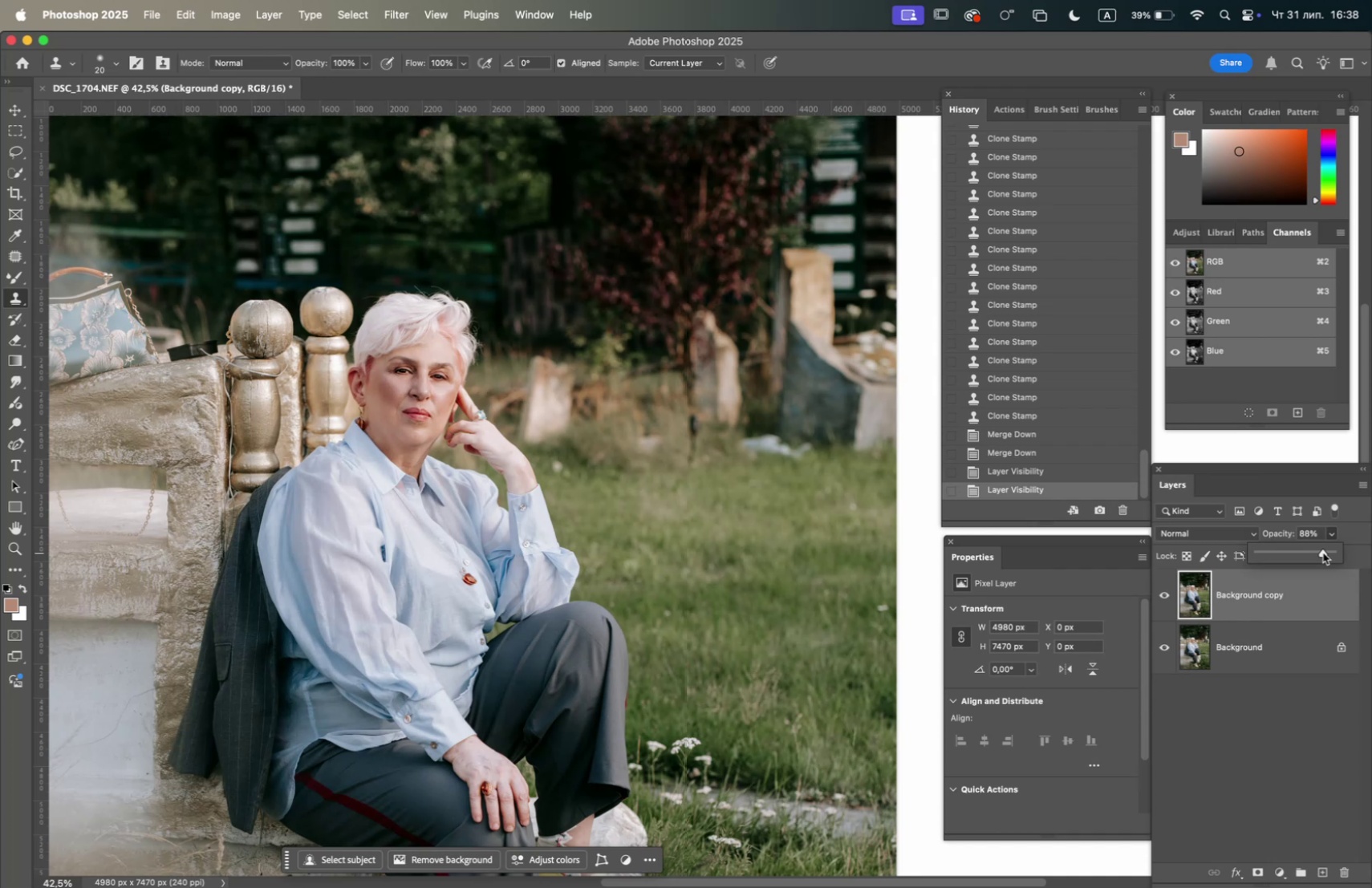 
left_click([669, 860])
 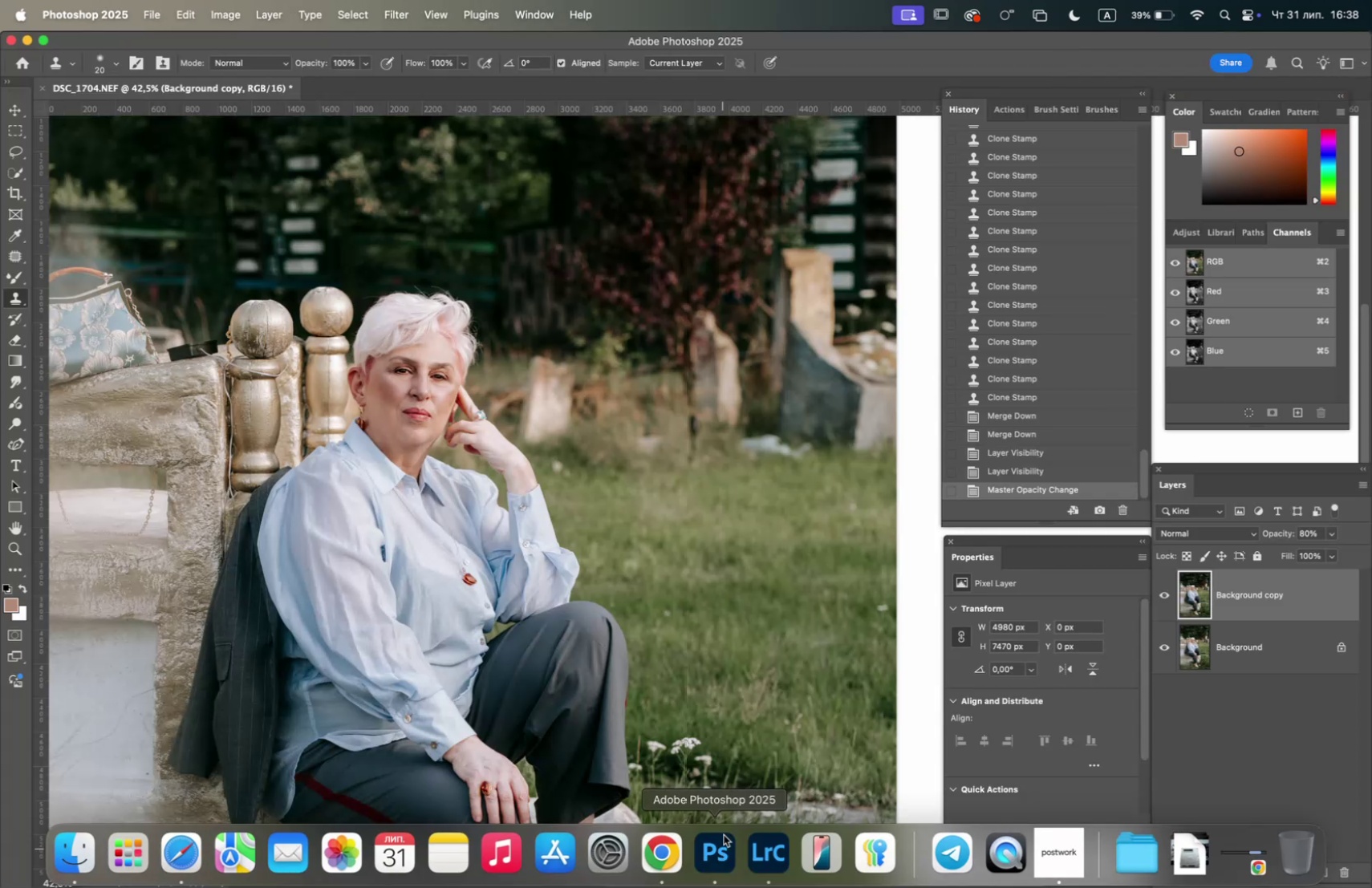 
hold_key(key=OptionLeft, duration=2.31)
scroll: coordinate [388, 439], scroll_direction: up, amount: 10.0
 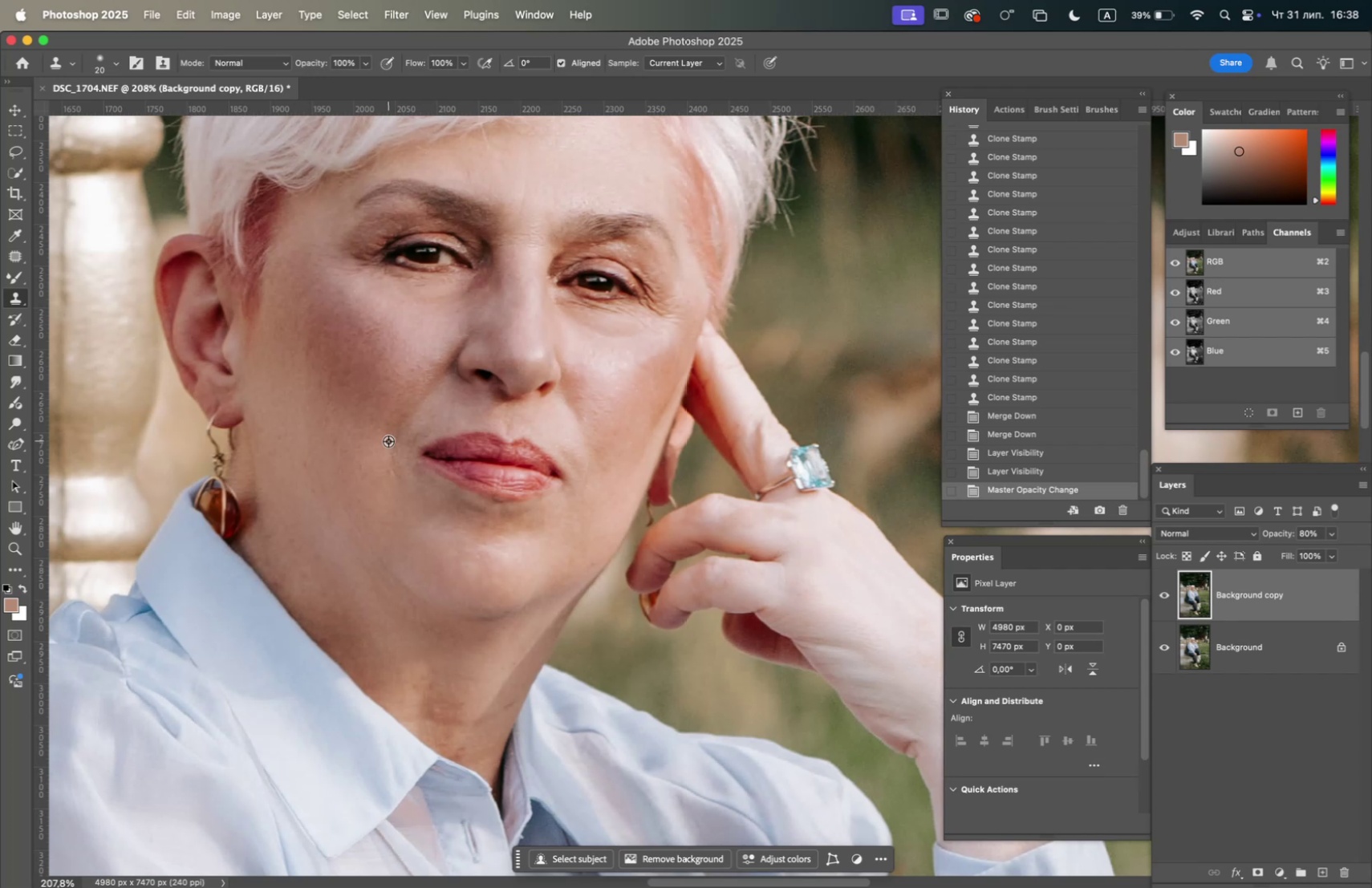 
scroll: coordinate [388, 444], scroll_direction: down, amount: 2.0
 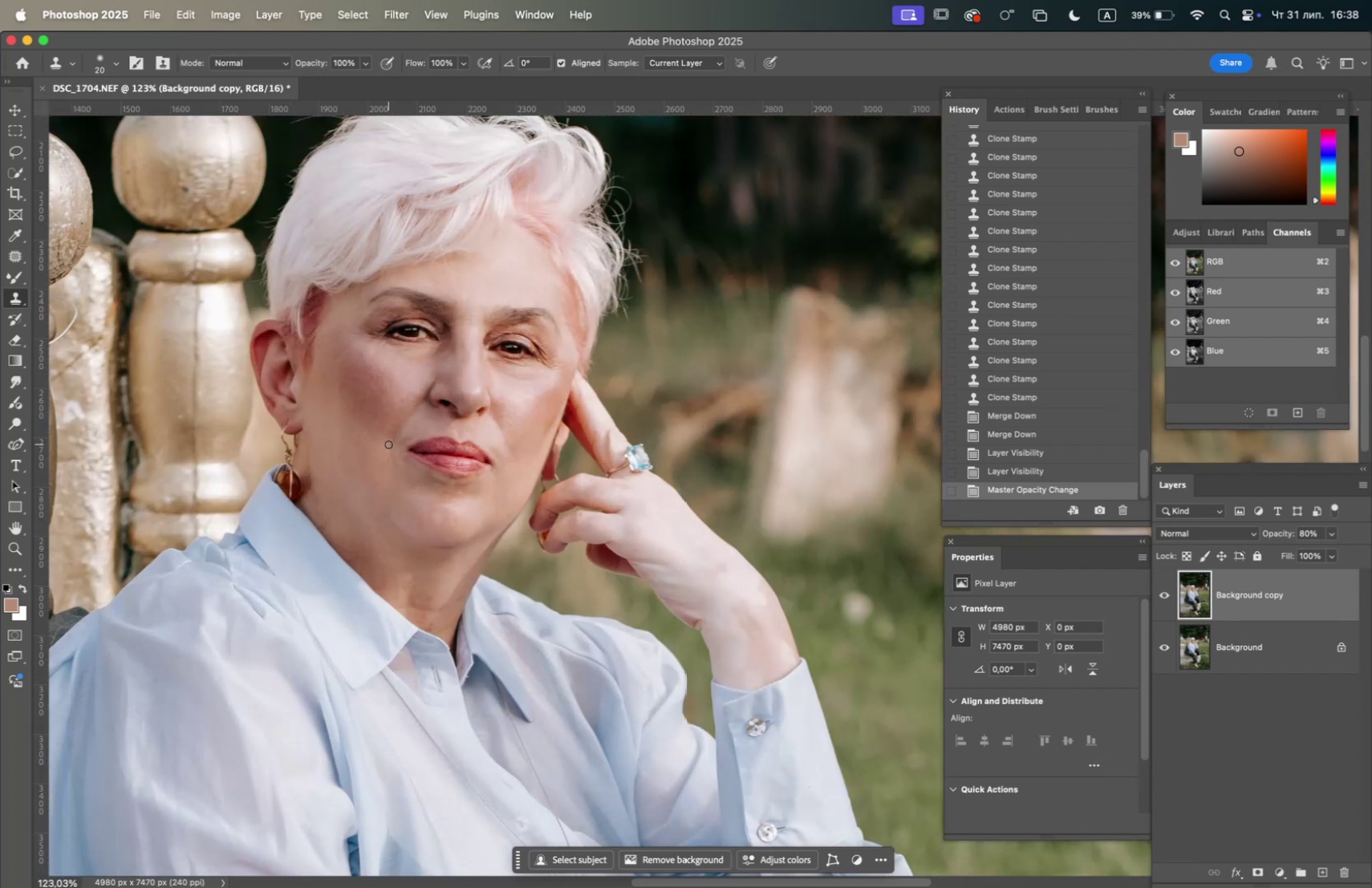 
hold_key(key=Space, duration=0.61)
 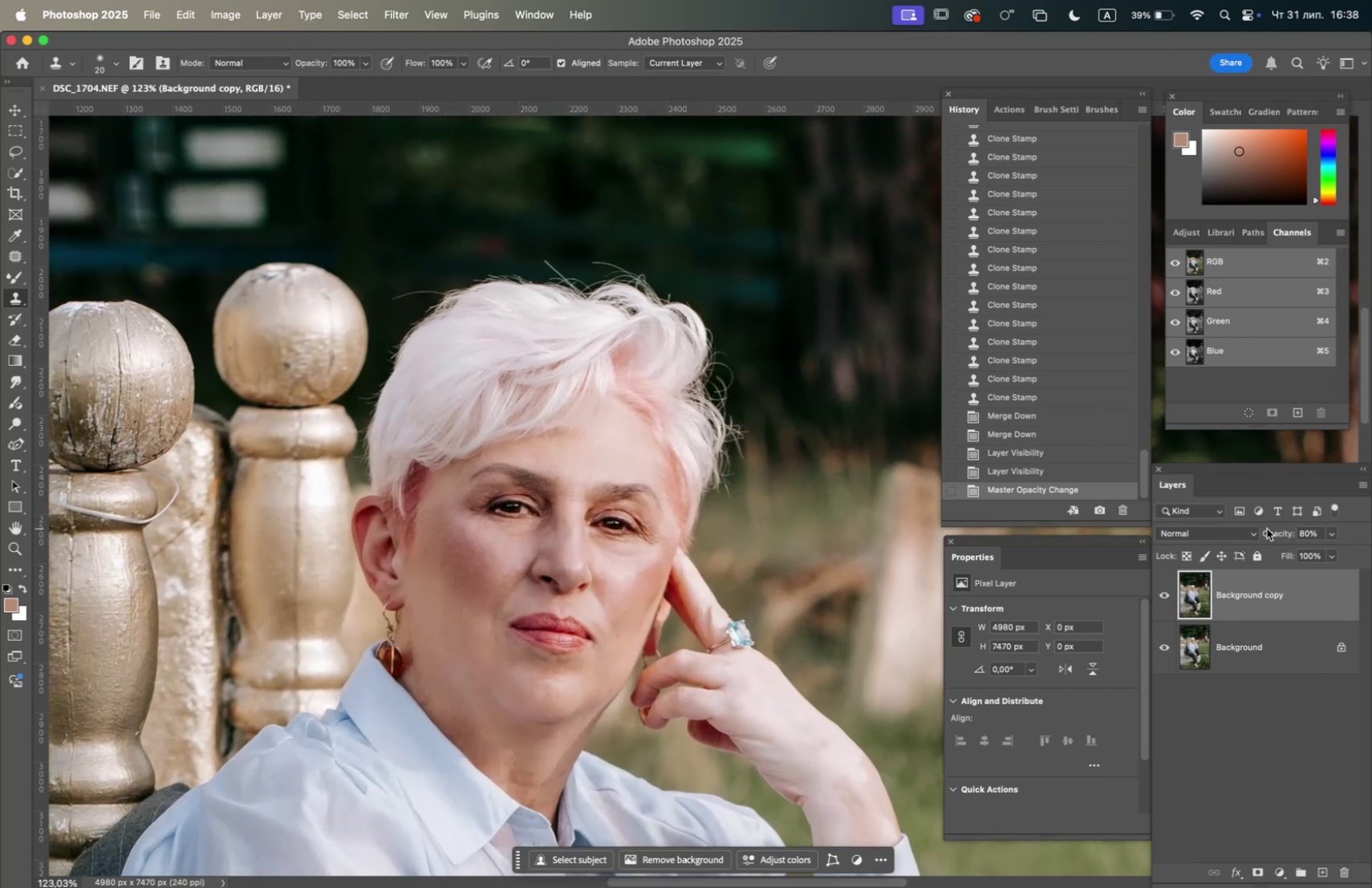 
left_click([1333, 535])
 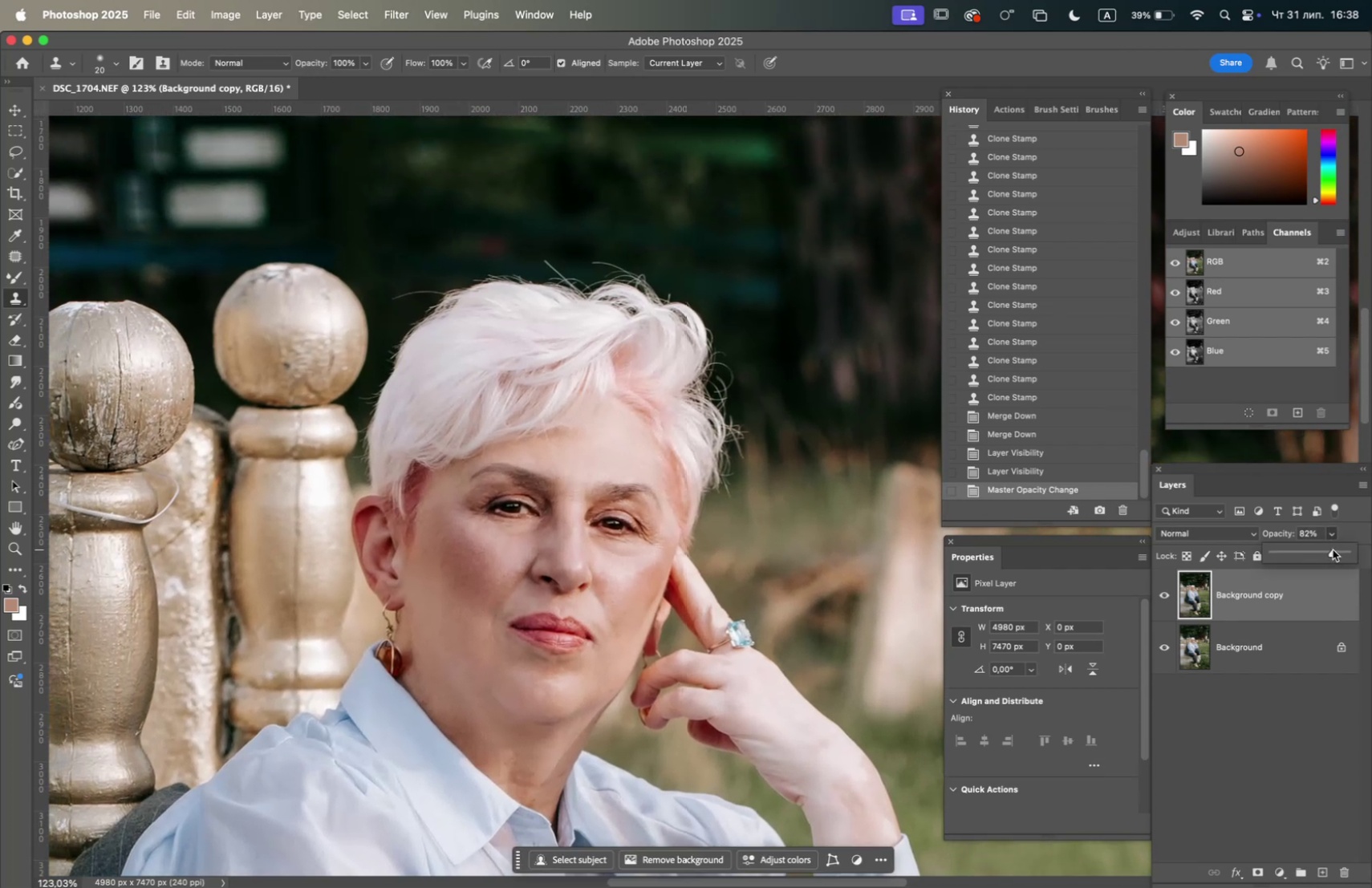 
wait(7.59)
 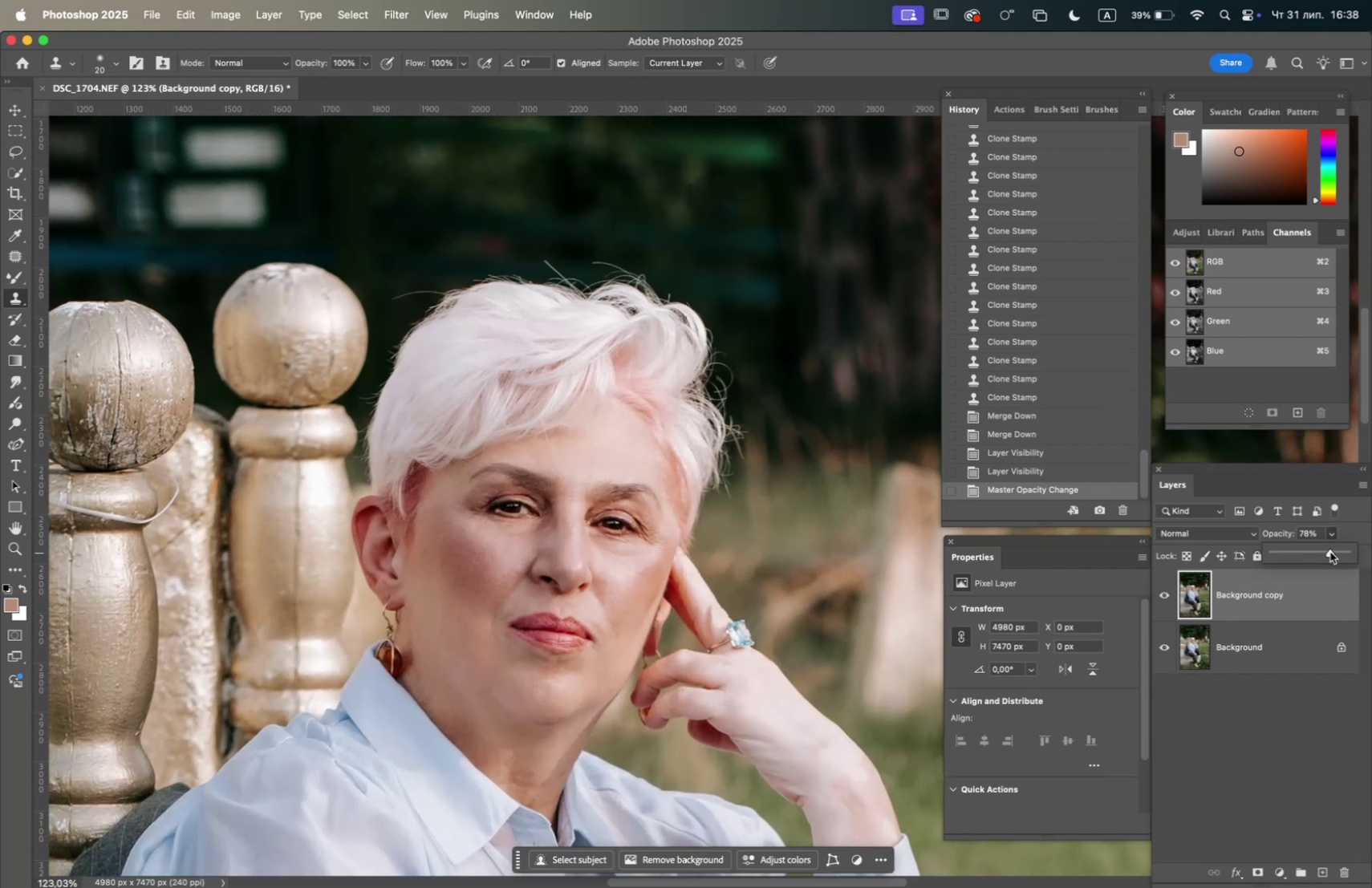 
double_click([1162, 591])
 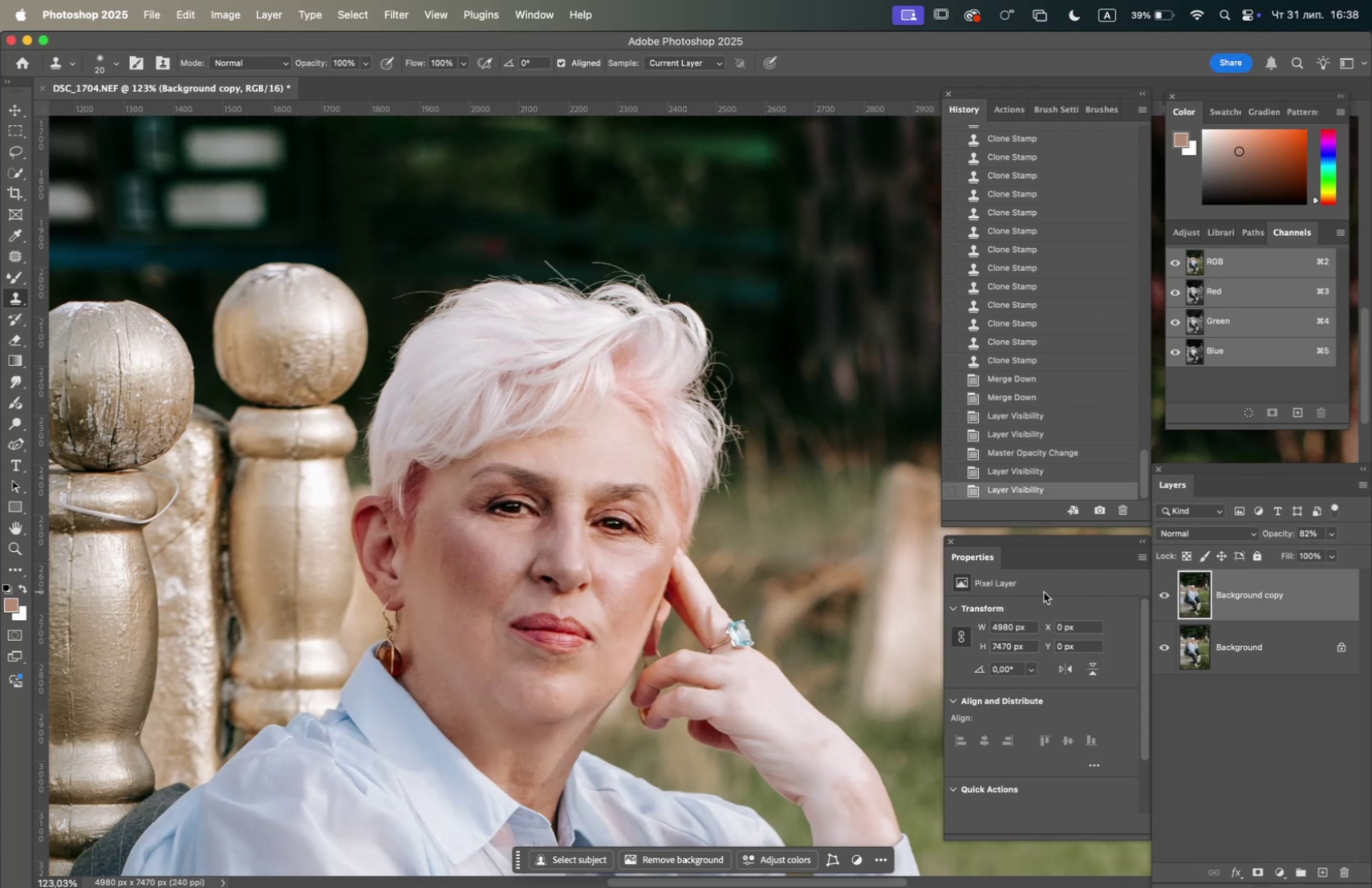 
left_click([1160, 593])
 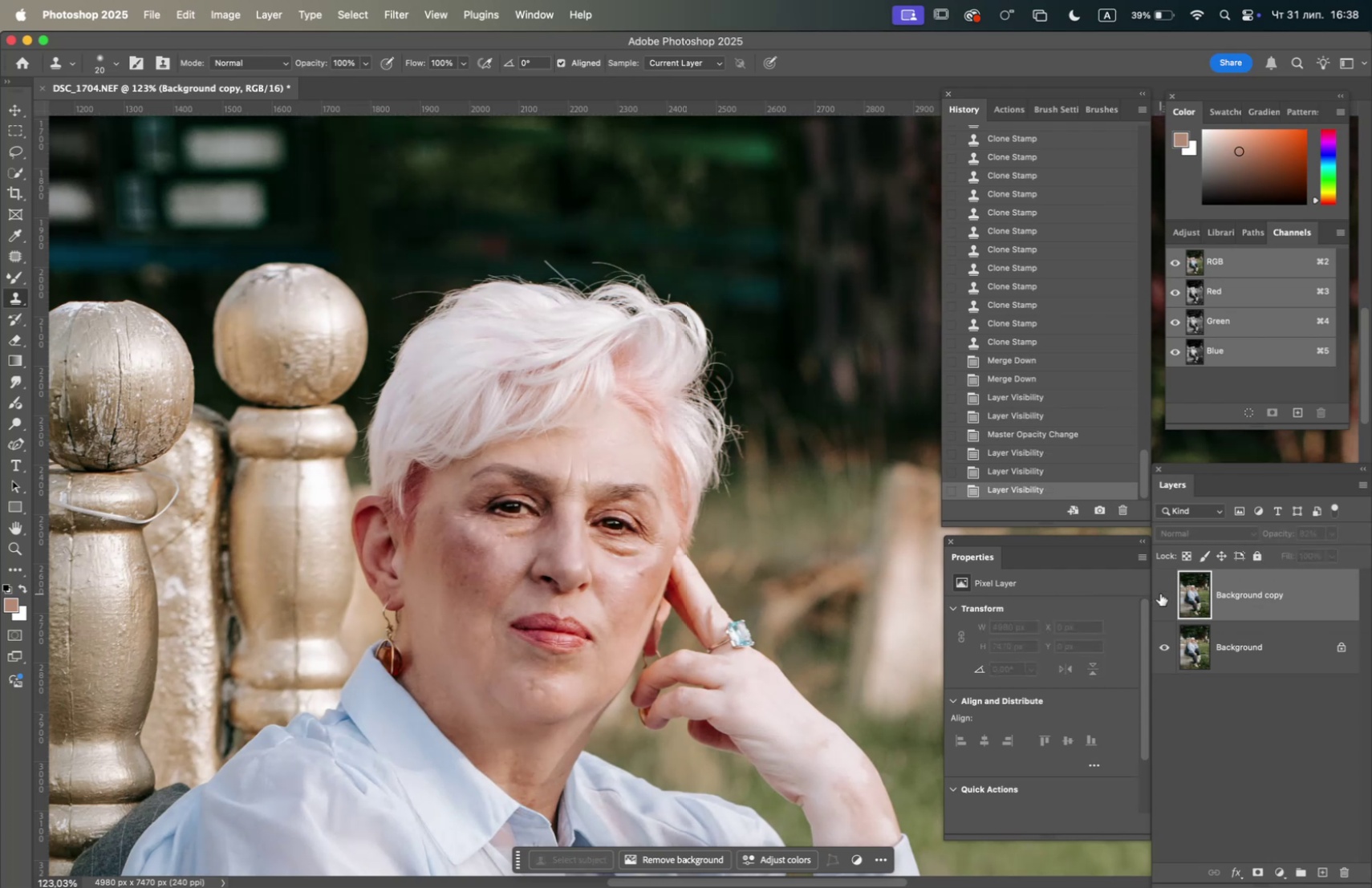 
left_click([1160, 593])
 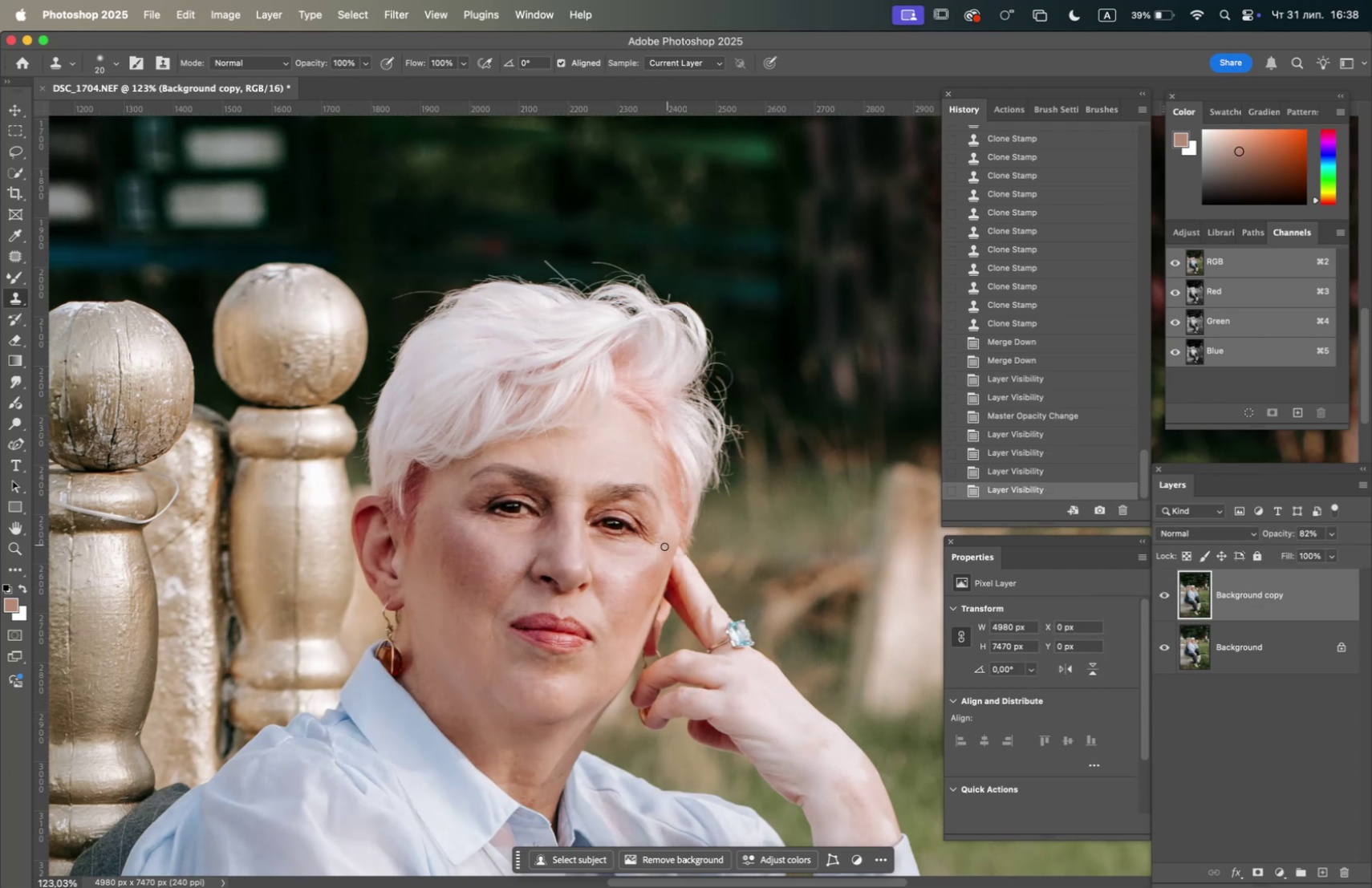 
hold_key(key=OptionLeft, duration=0.81)
scroll: coordinate [627, 537], scroll_direction: down, amount: 3.0
 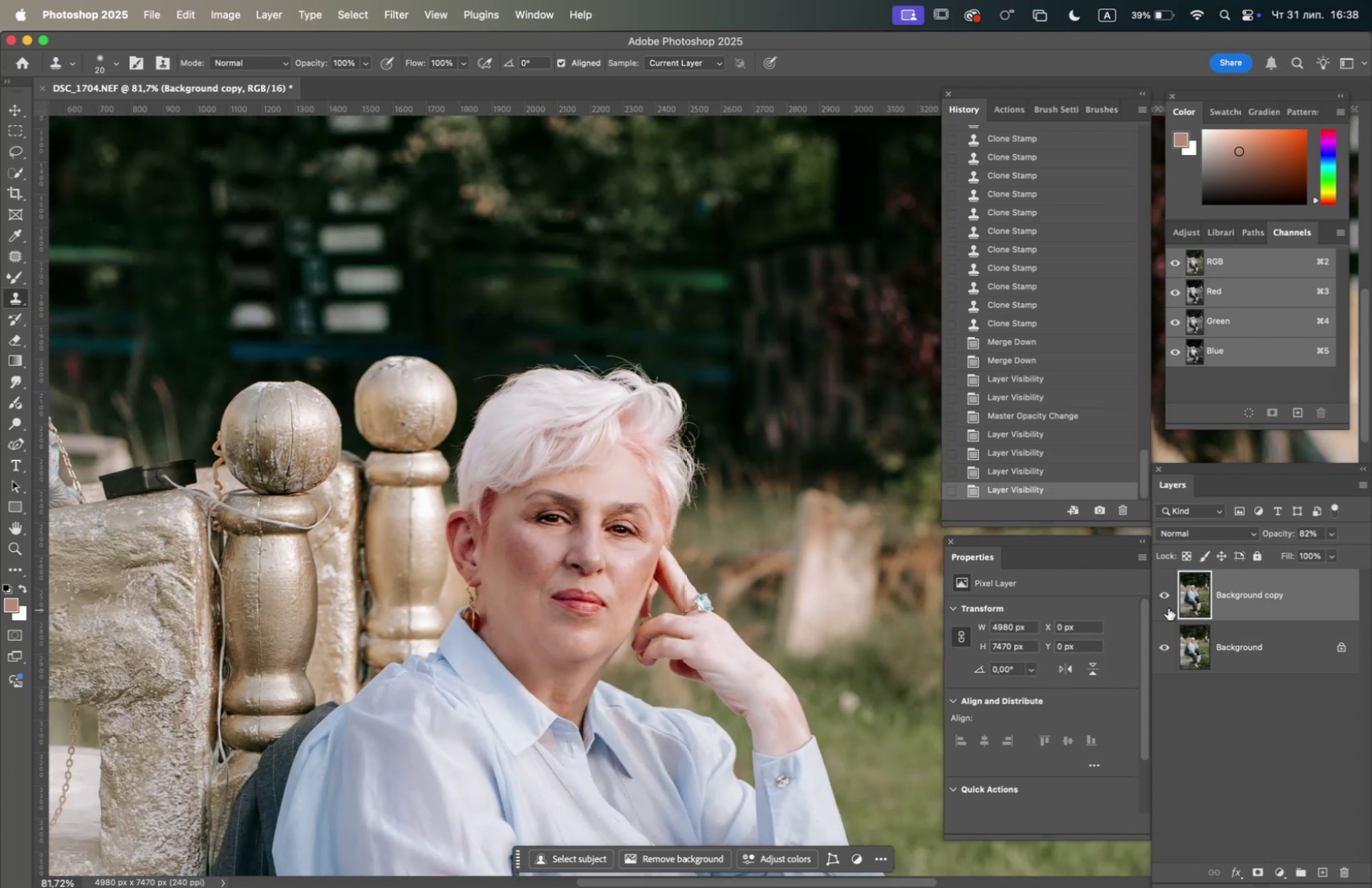 
left_click([1163, 589])
 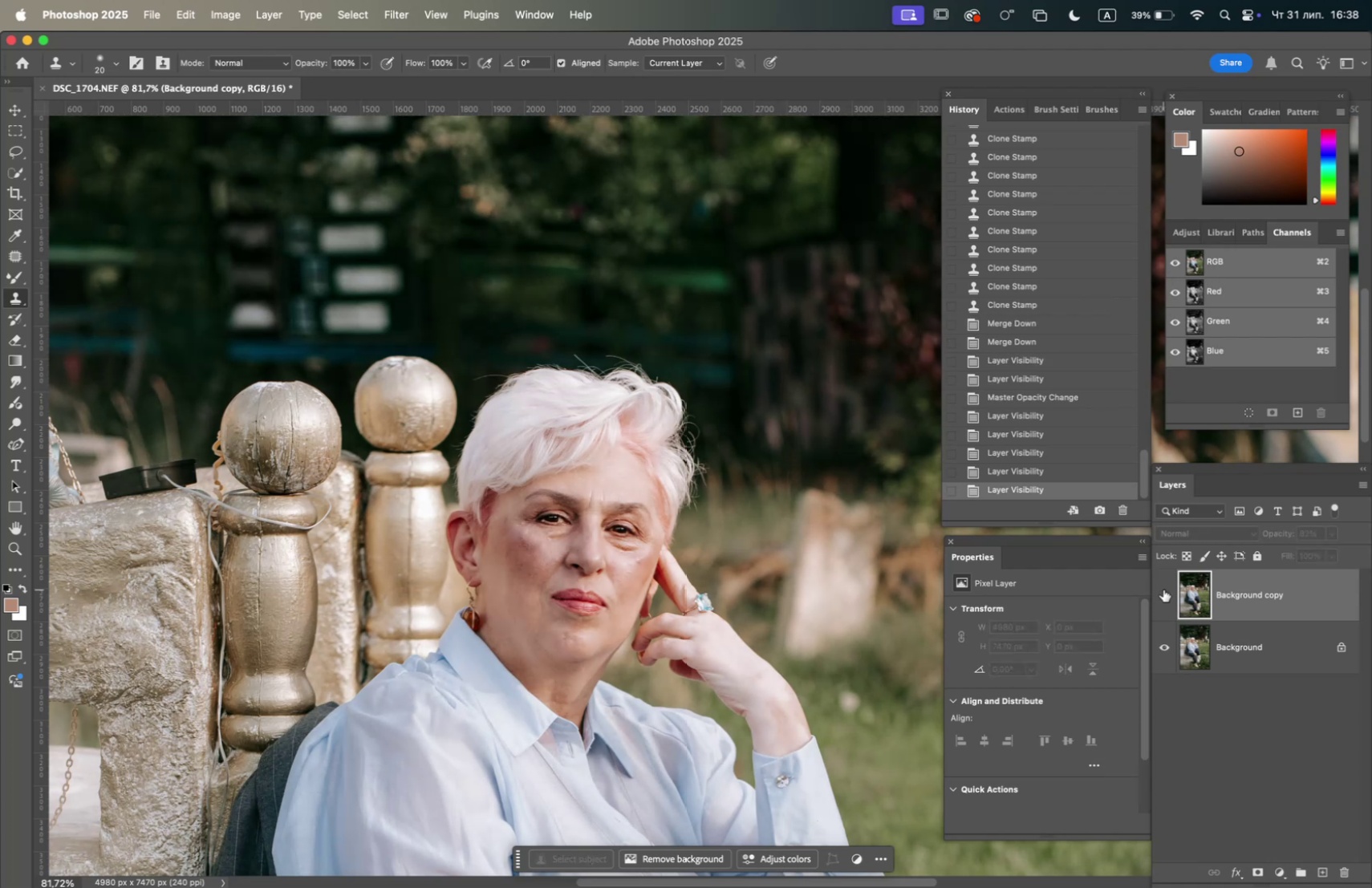 
left_click([1163, 589])
 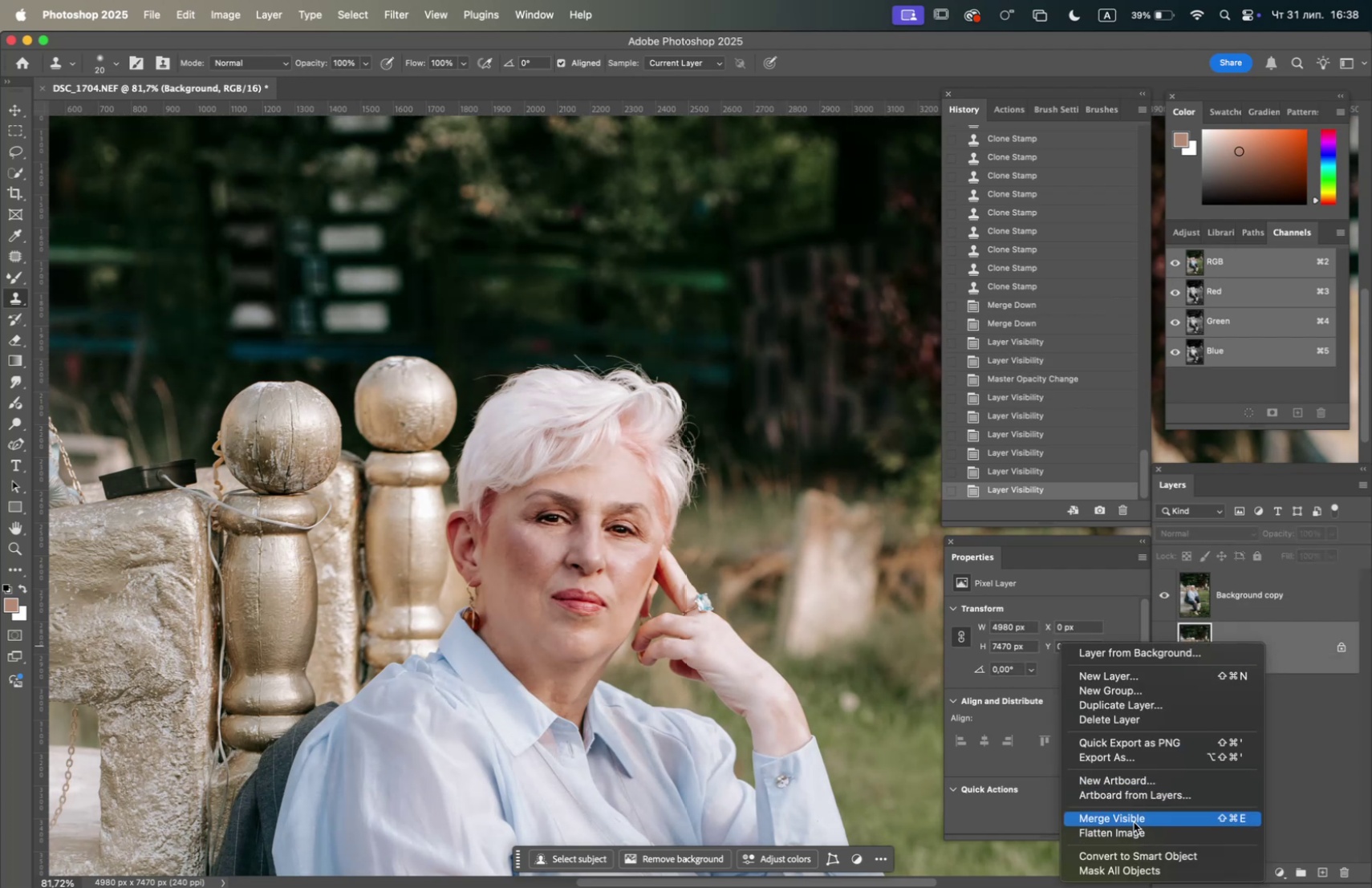 
wait(12.04)
 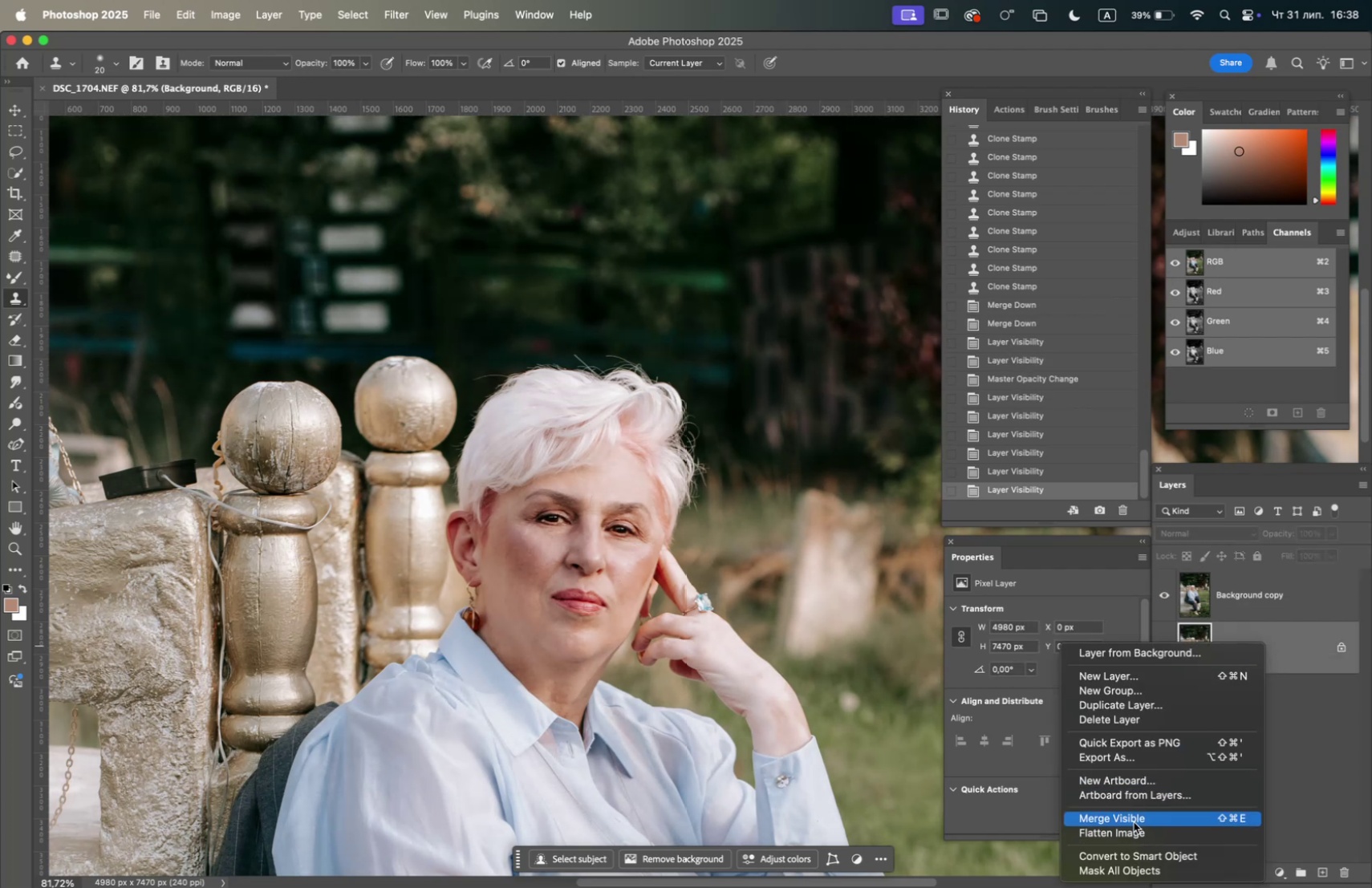 
left_click([1278, 870])
 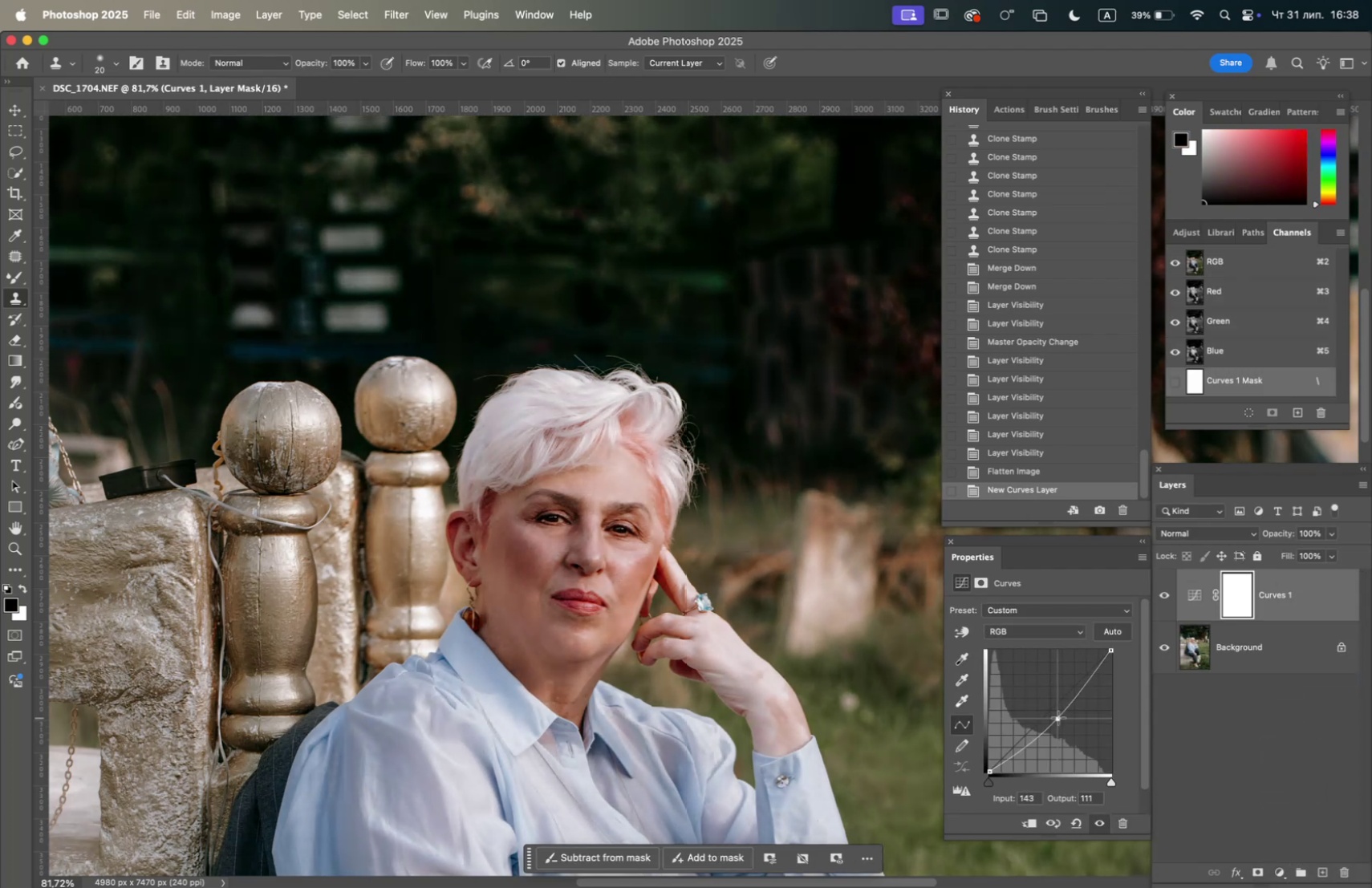 
wait(6.65)
 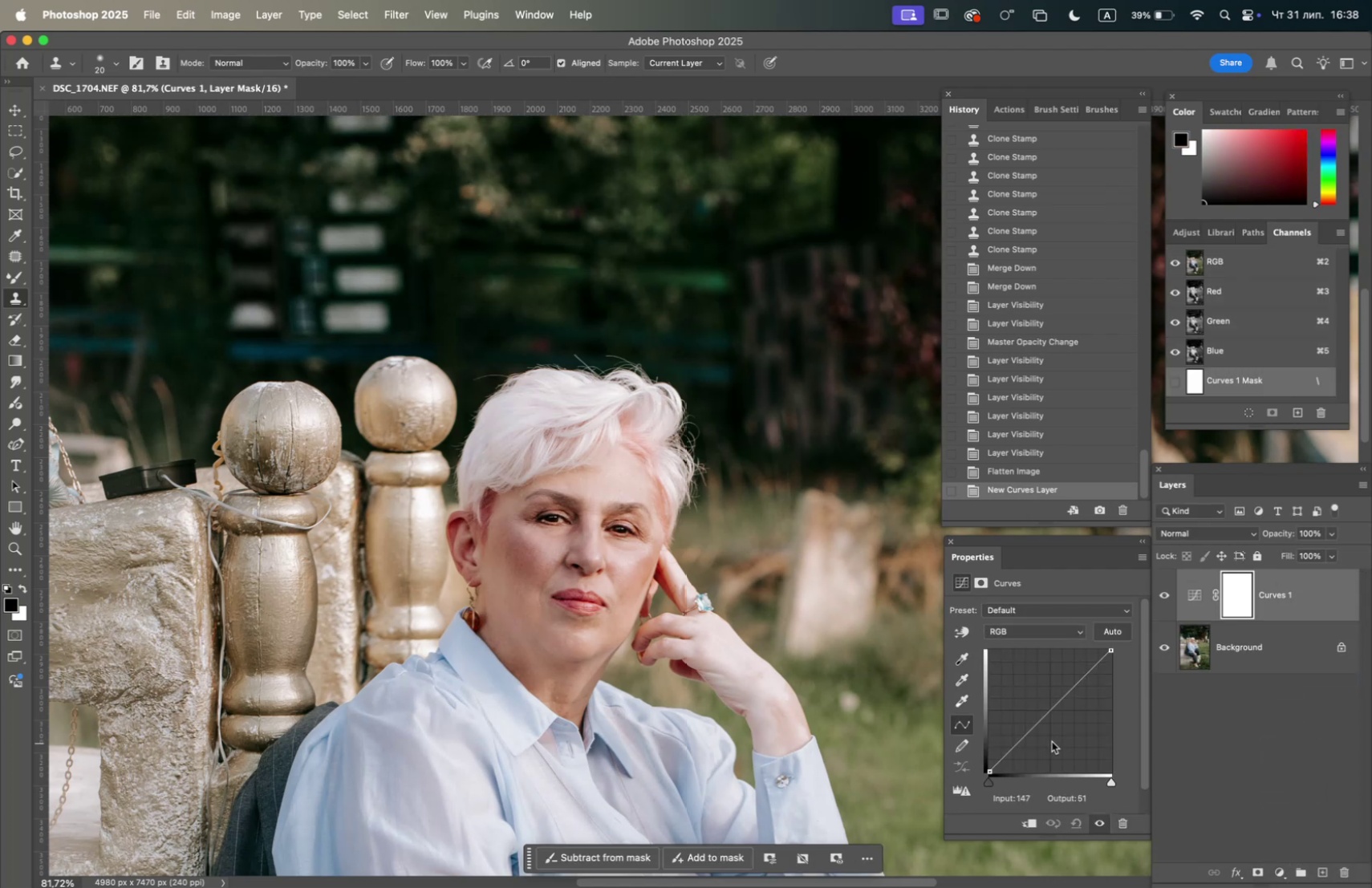 
hold_key(key=CommandLeft, duration=0.71)
 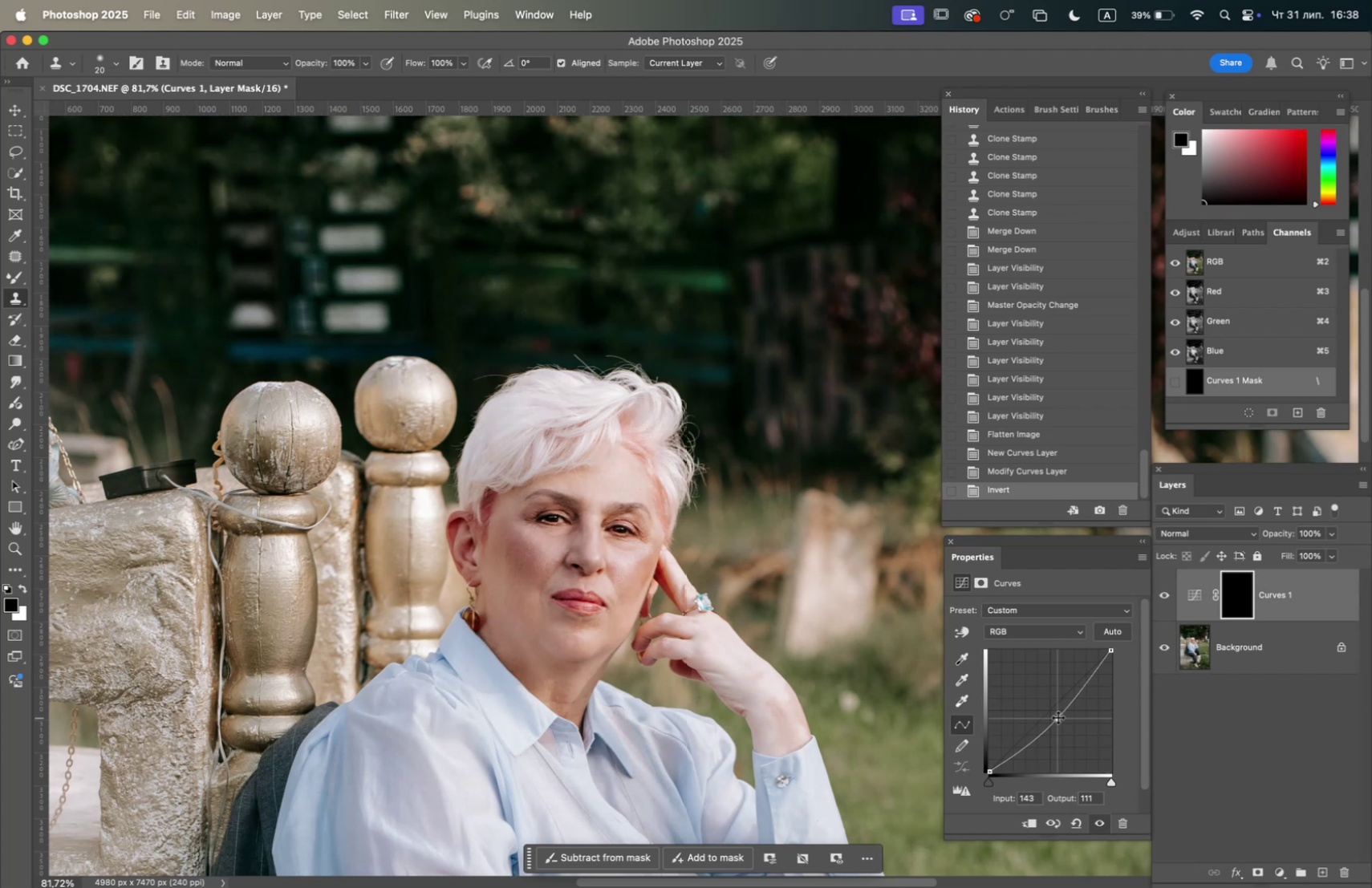 